 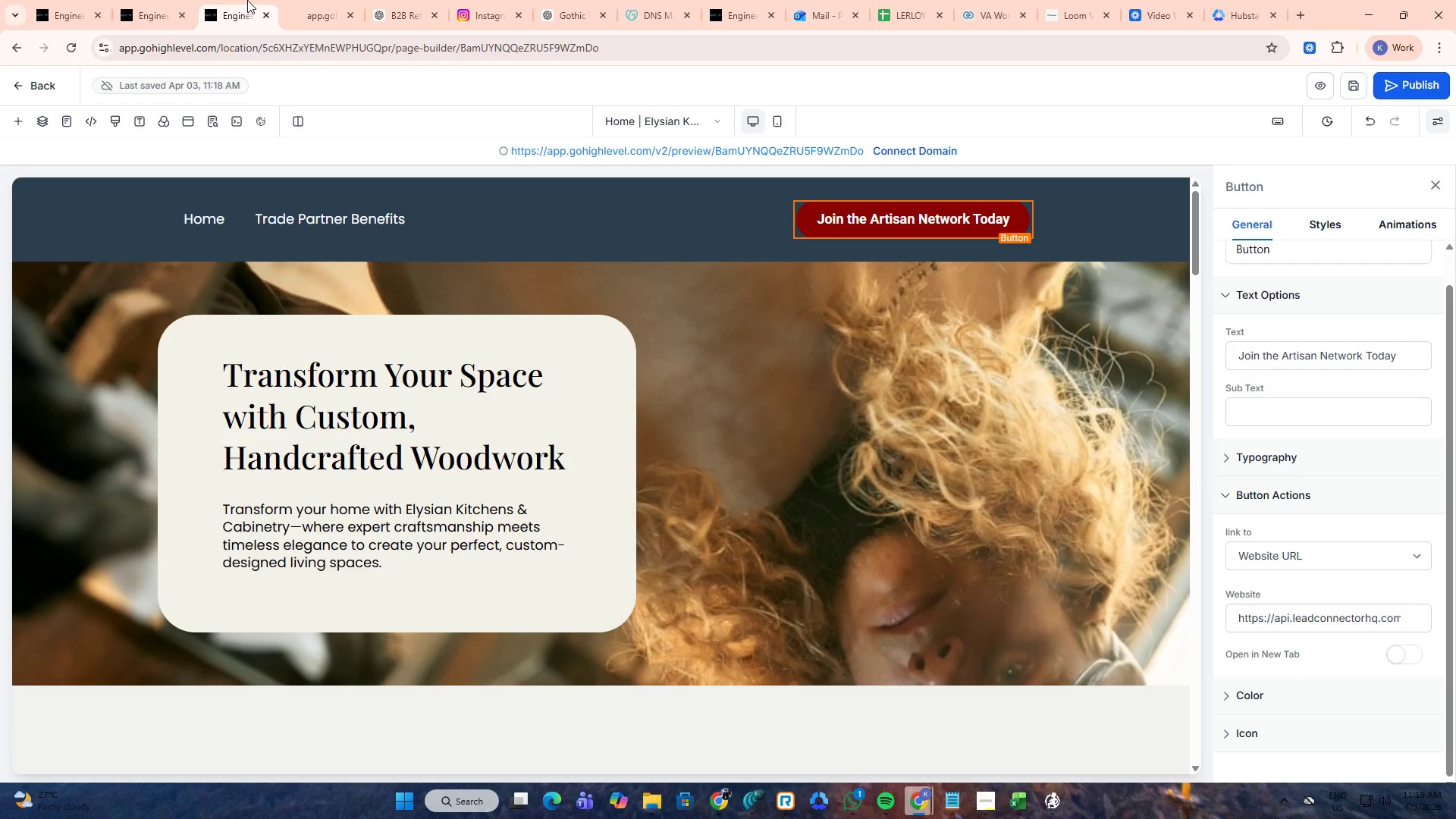 
mouse_move([205, 0])
 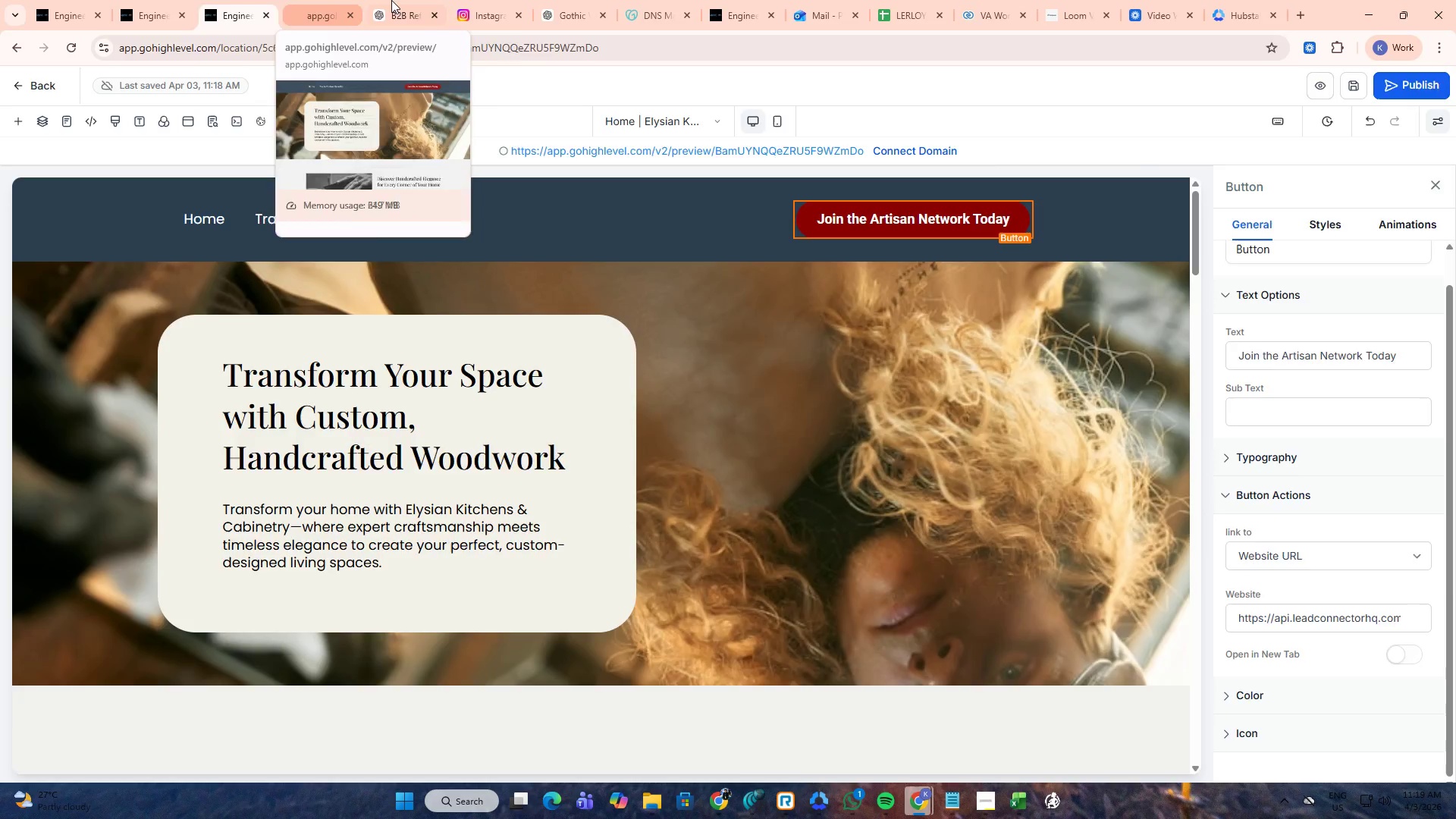 
left_click([394, 0])
 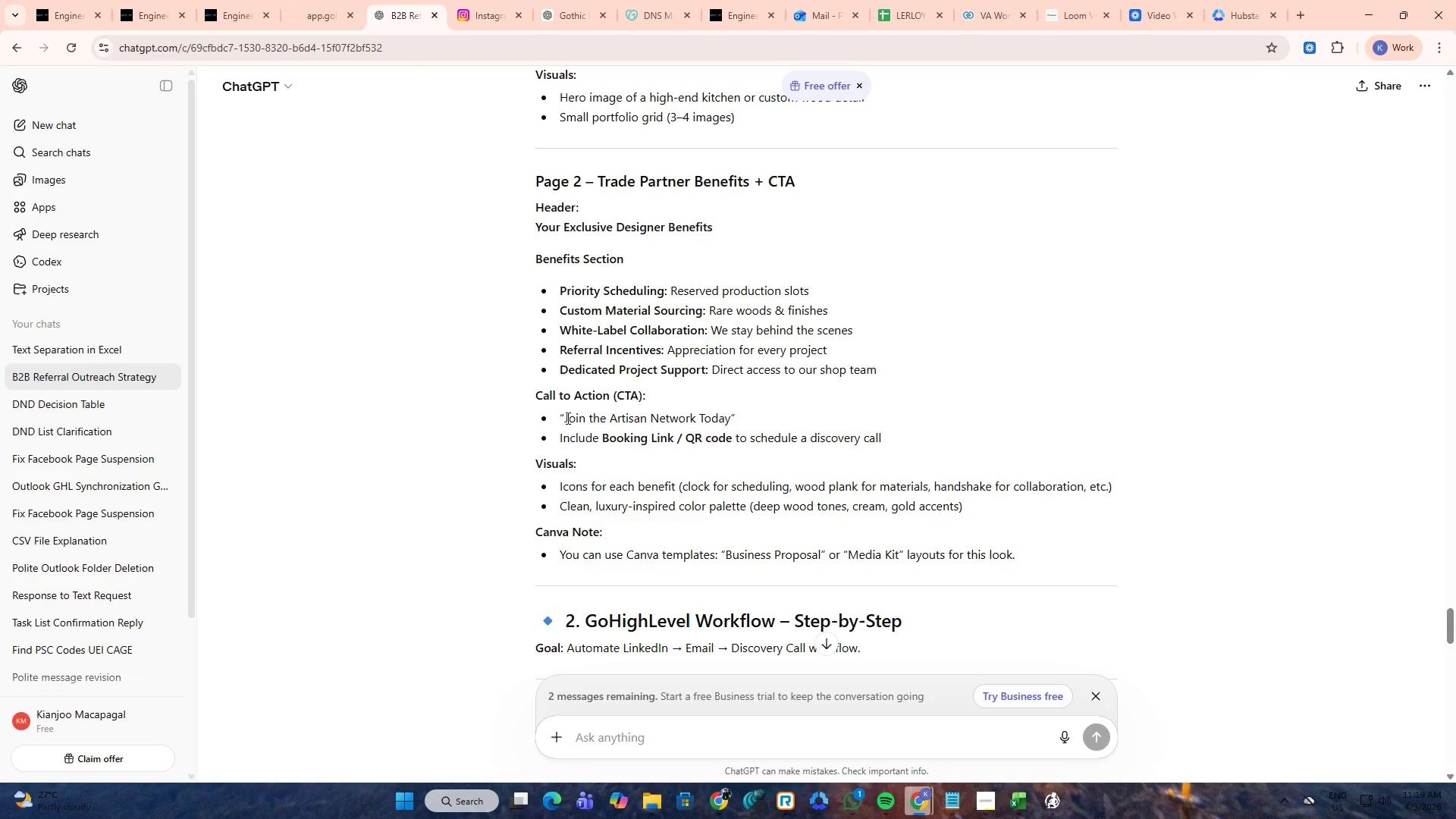 
left_click_drag(start_coordinate=[565, 416], to_coordinate=[729, 414])
 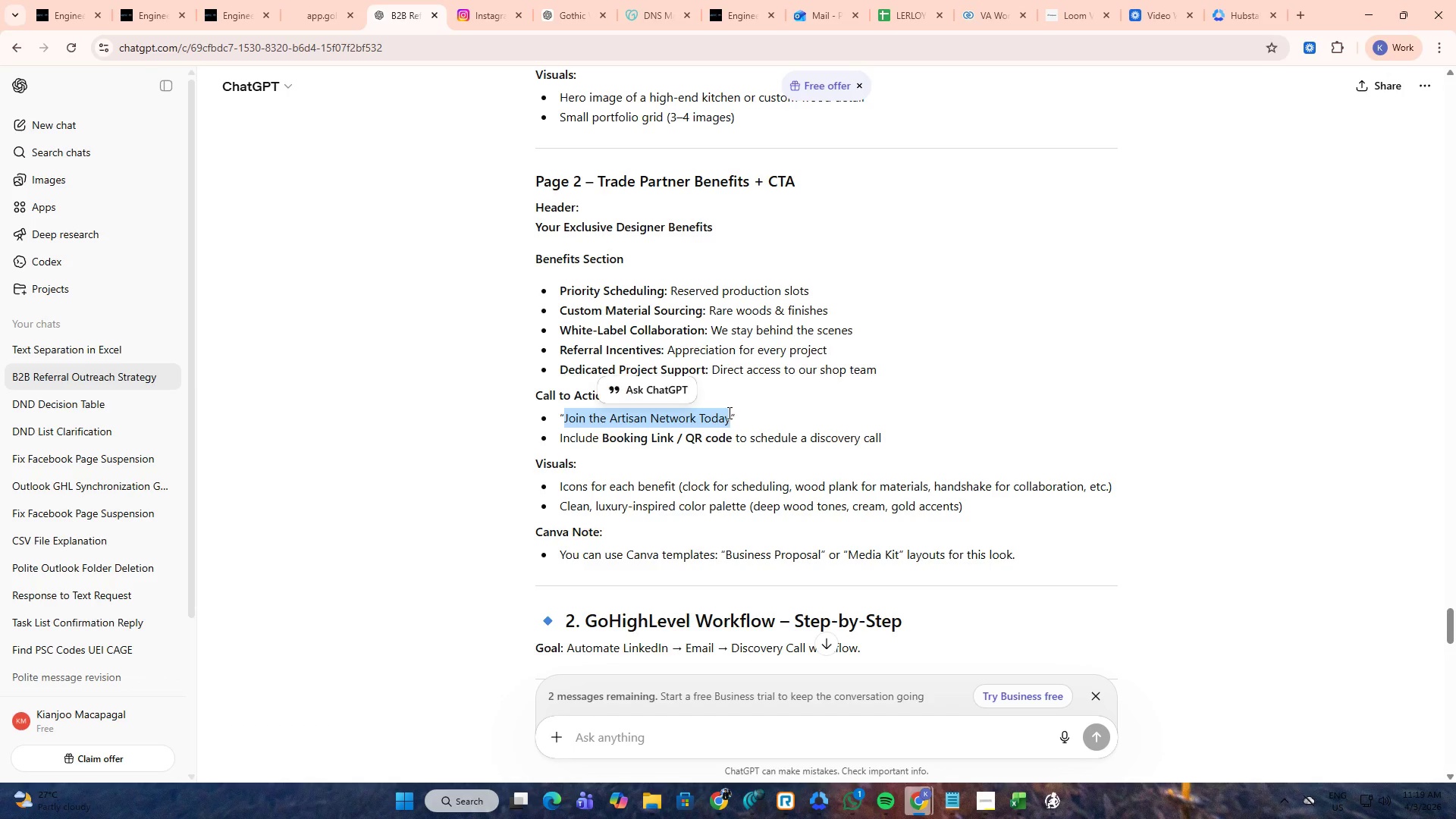 
key(Control+C)
 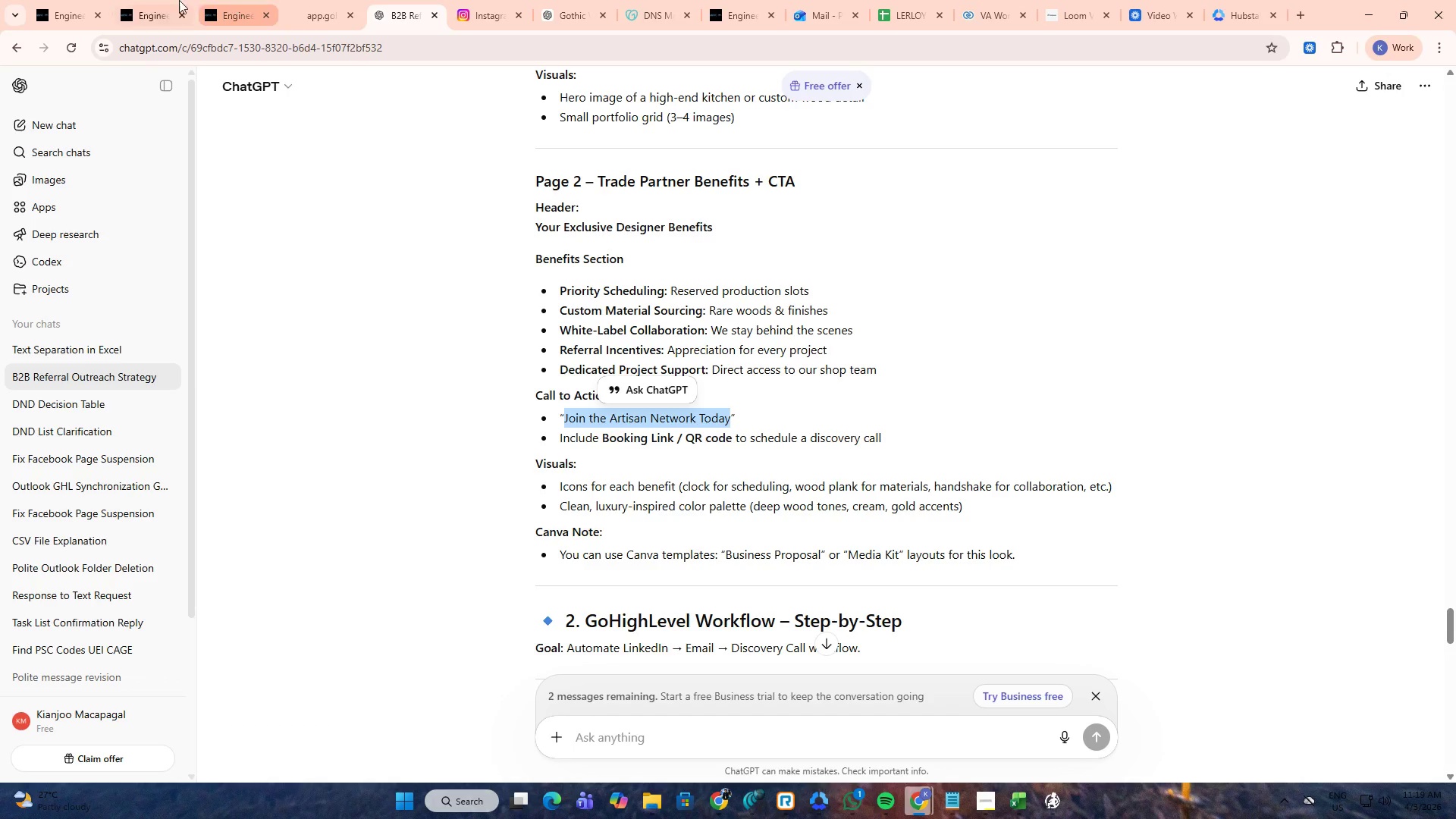 
left_click([179, 0])
 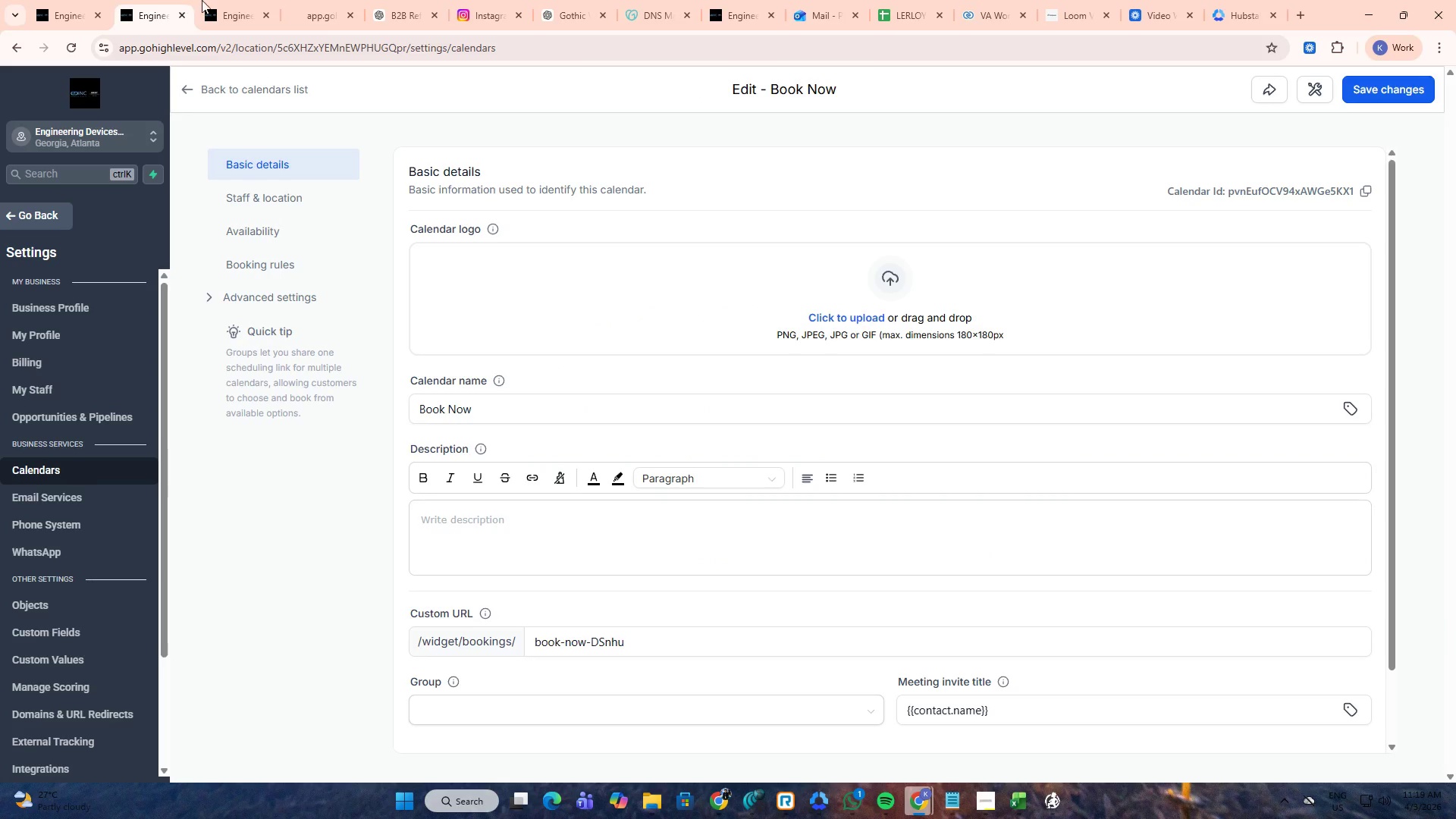 
left_click([216, 0])
 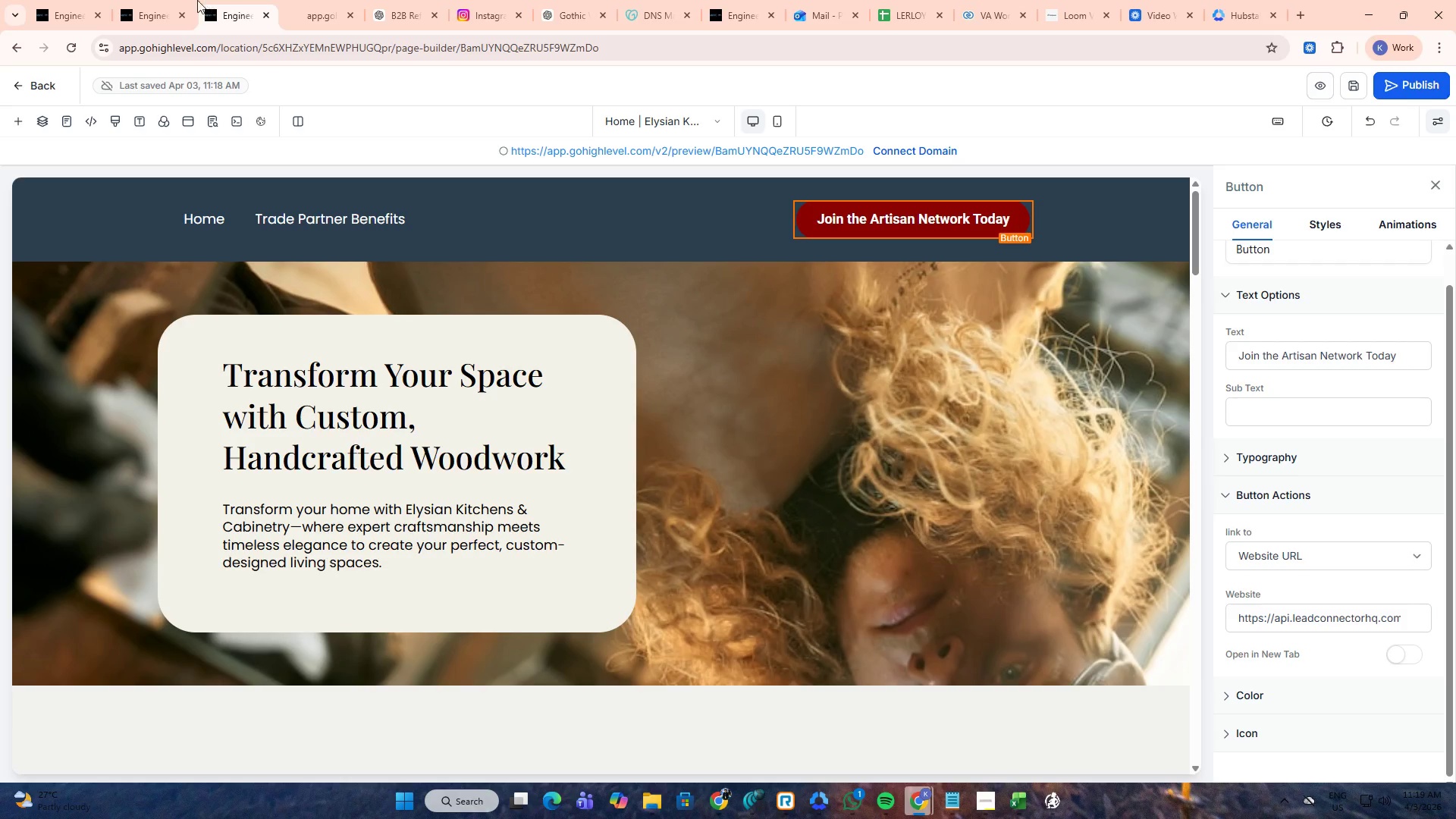 
left_click([164, 0])
 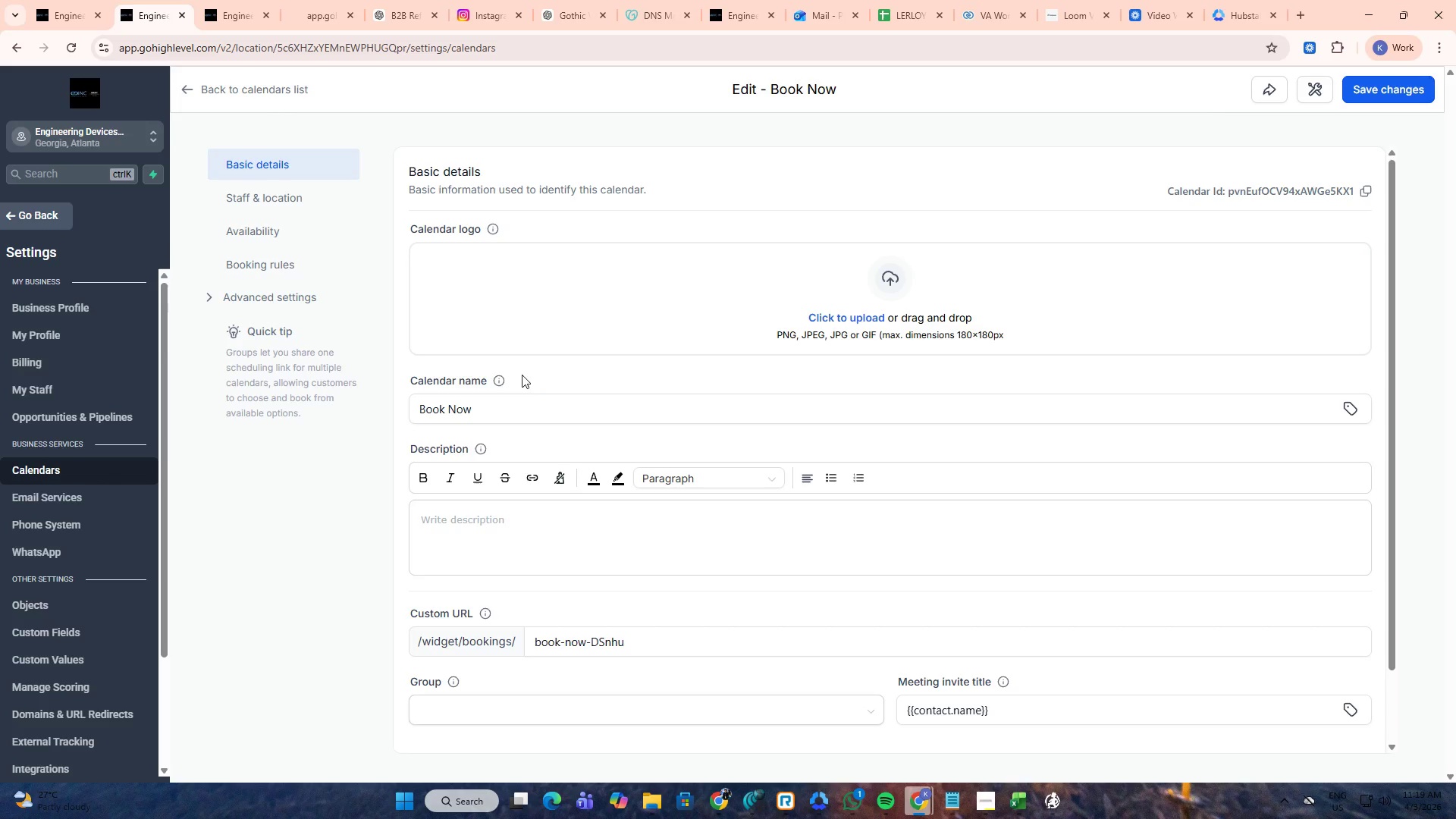 
left_click([516, 401])
 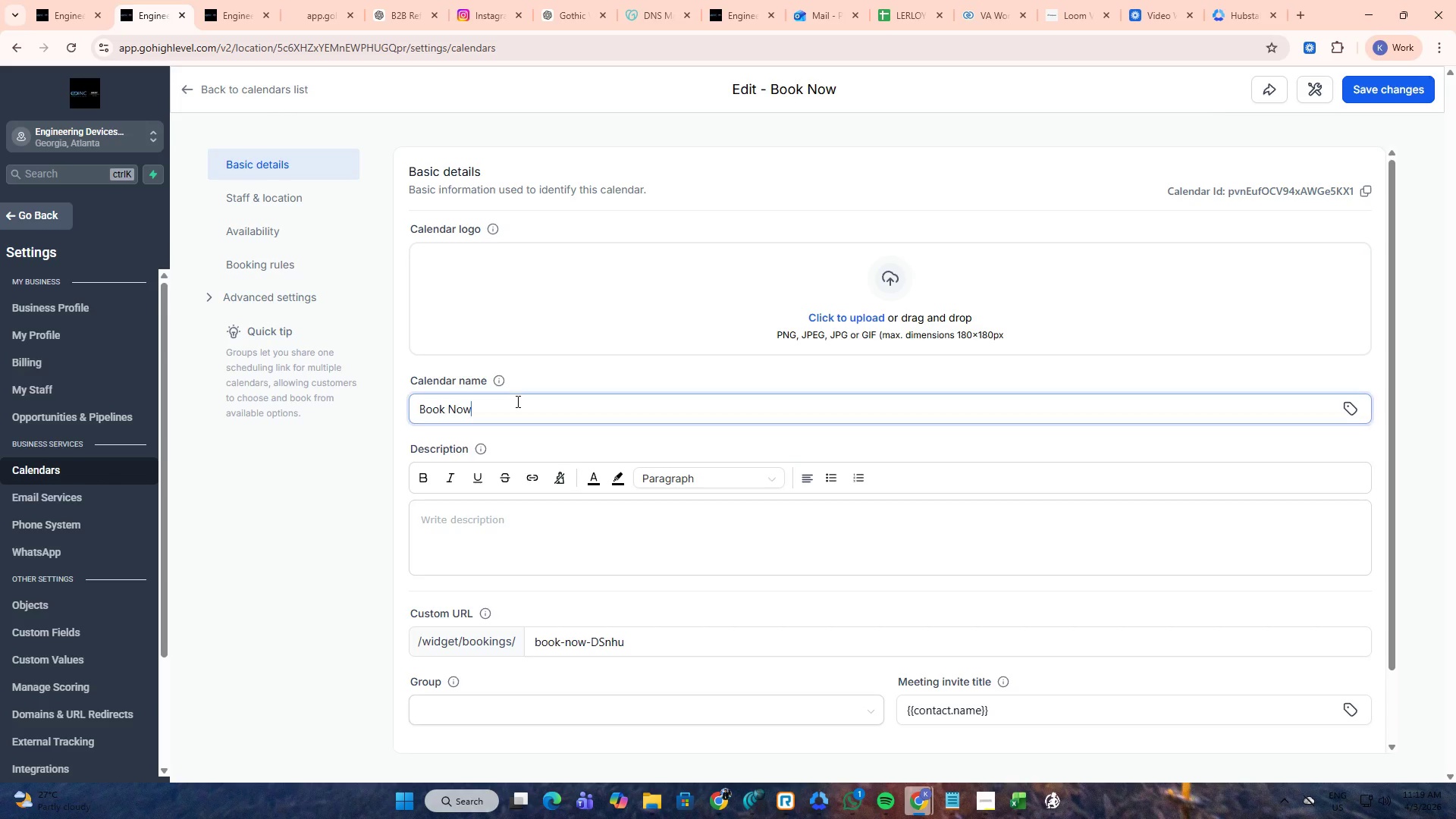 
key(Control+A)
 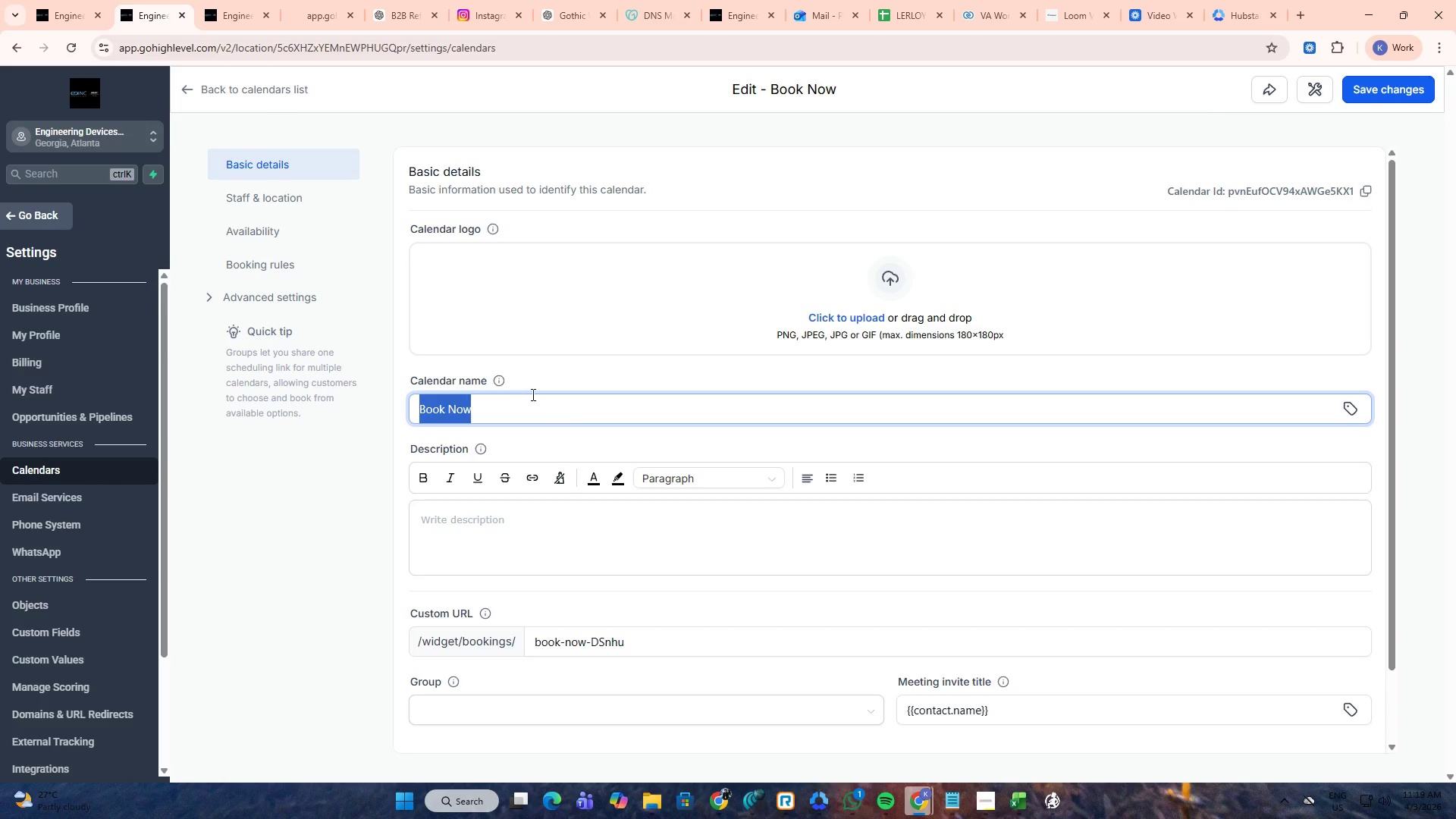 
key(Control+V)
 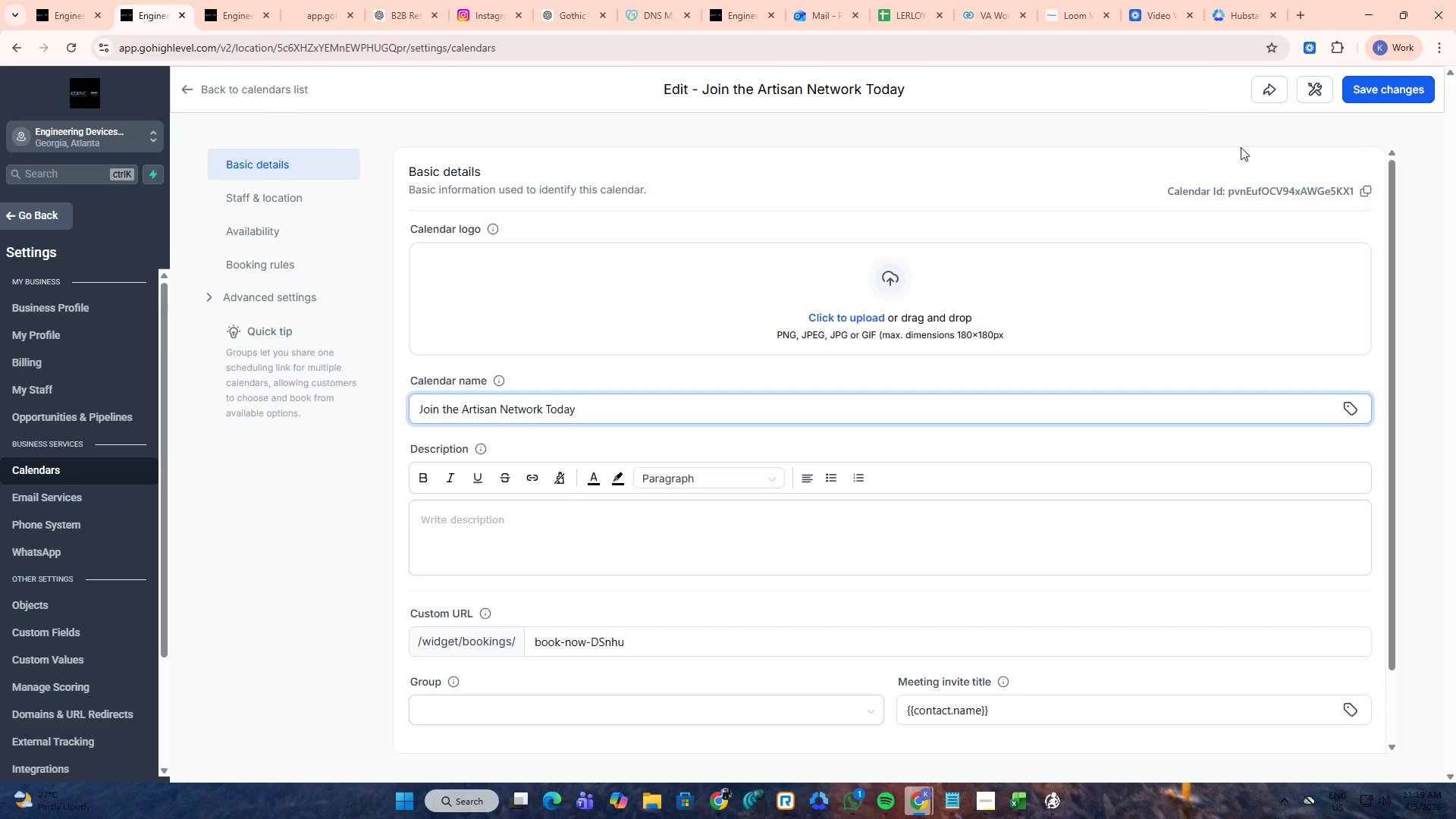 
left_click([1356, 90])
 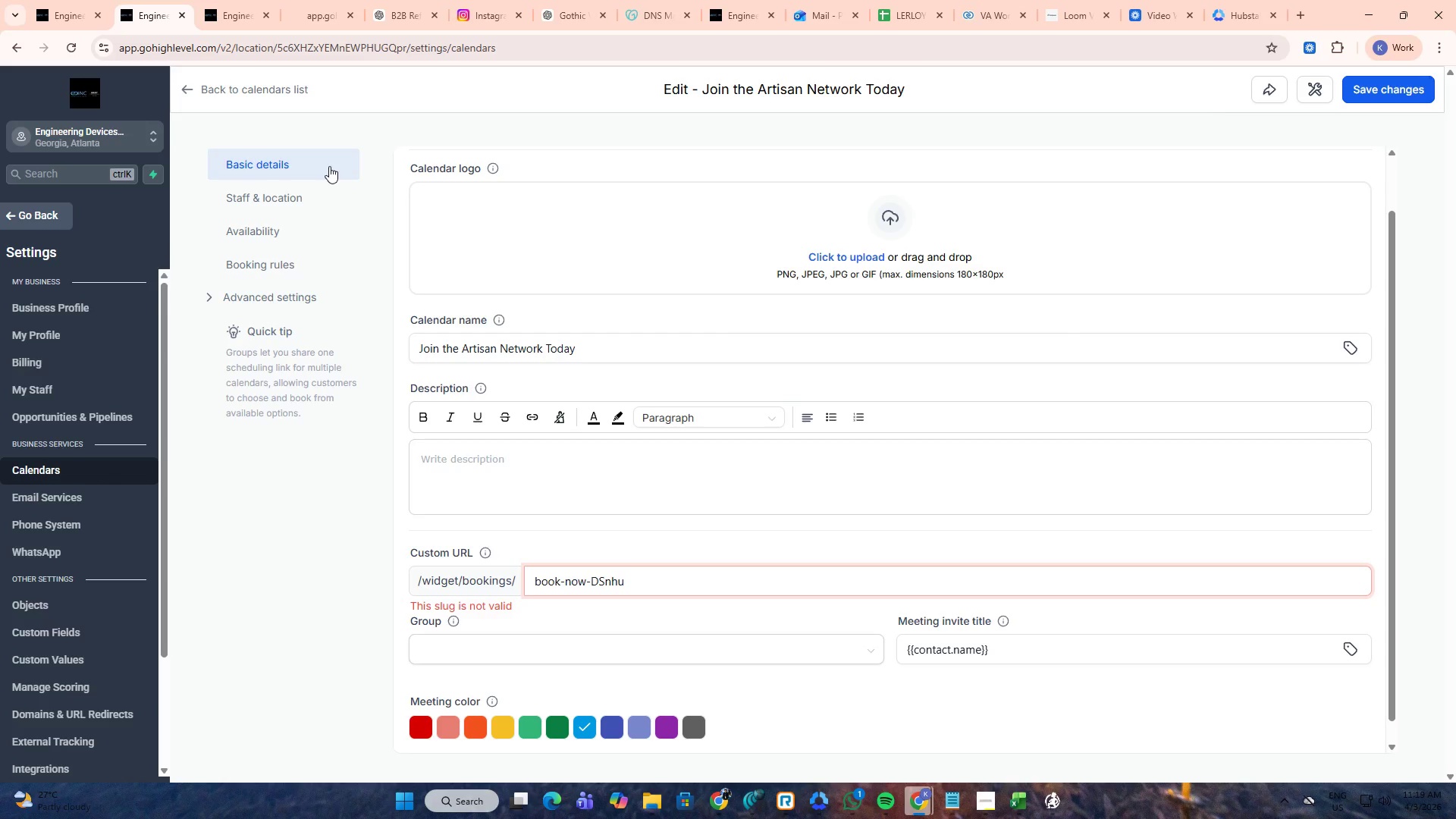 
wait(6.89)
 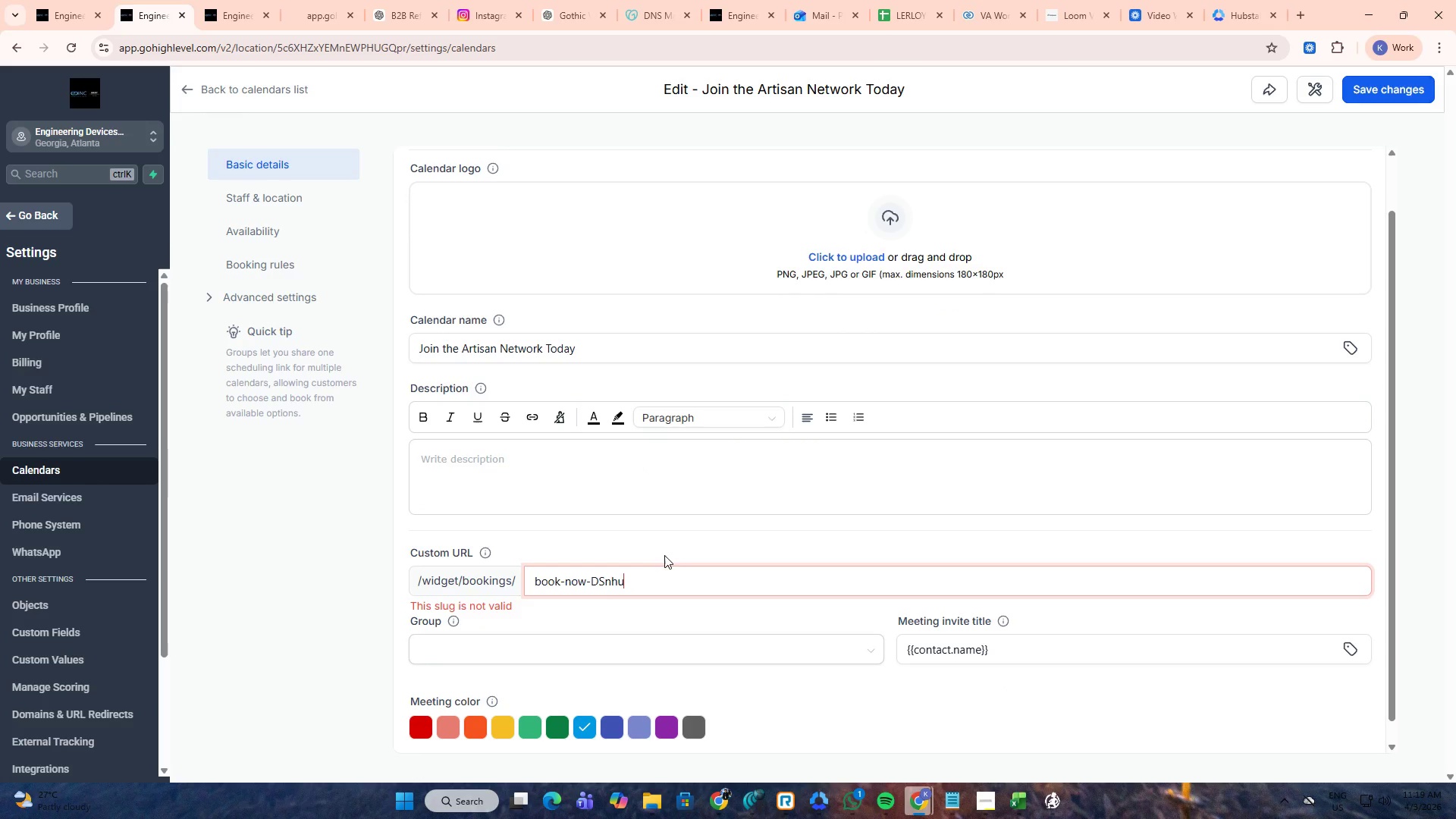 
left_click([645, 578])
 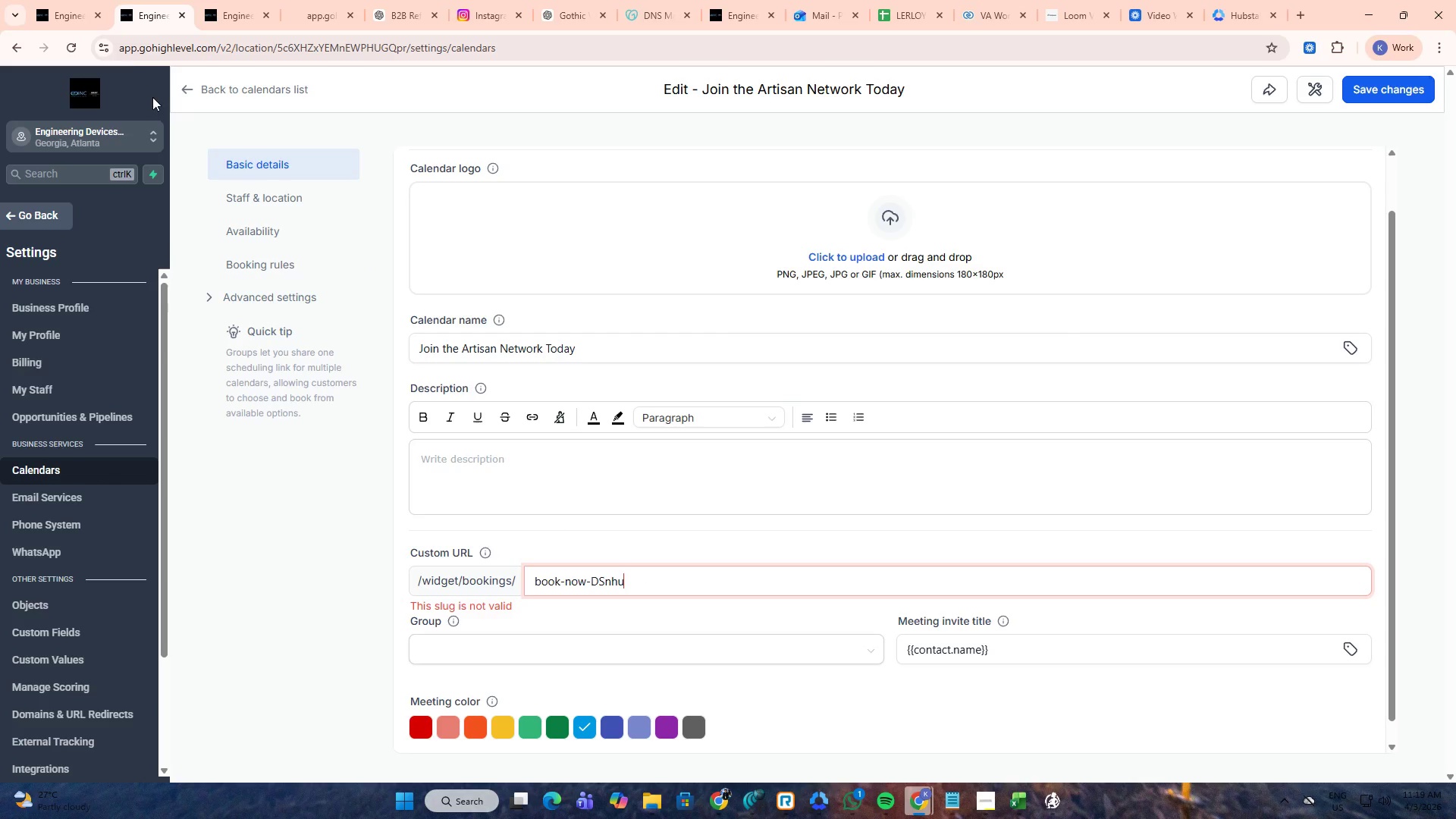 
left_click([68, 0])
 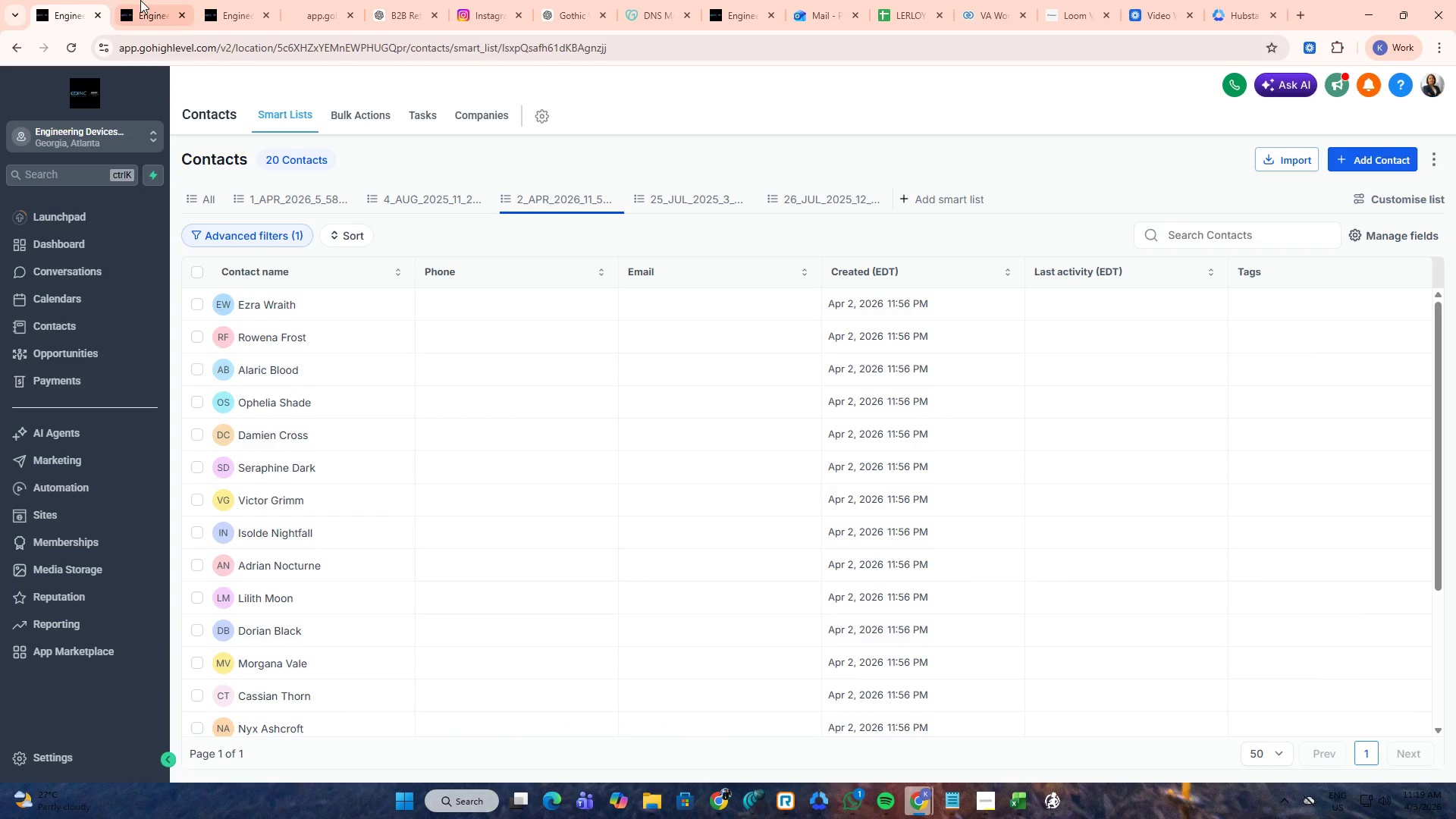 
left_click([141, 0])
 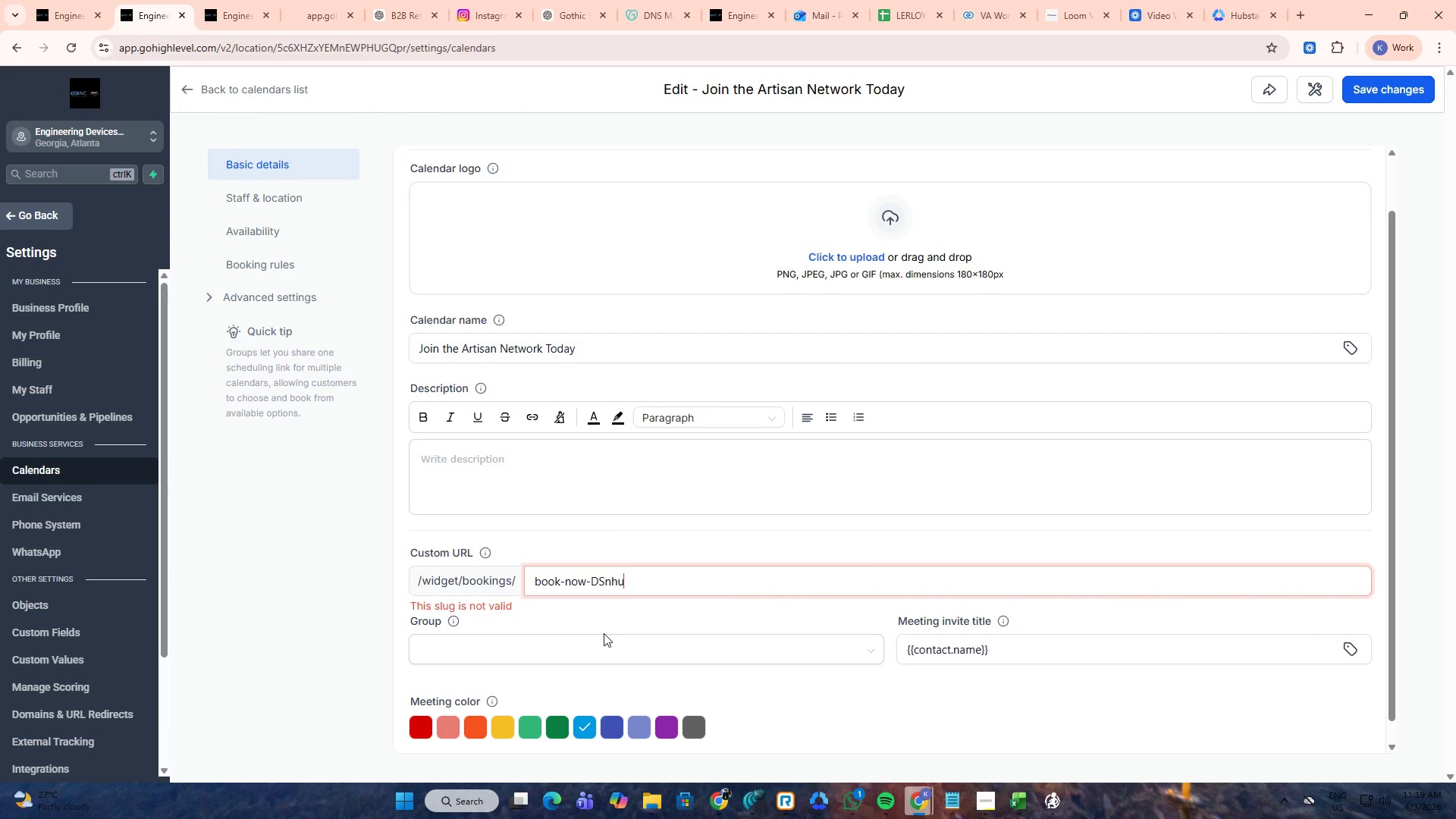 
left_click([1360, 88])
 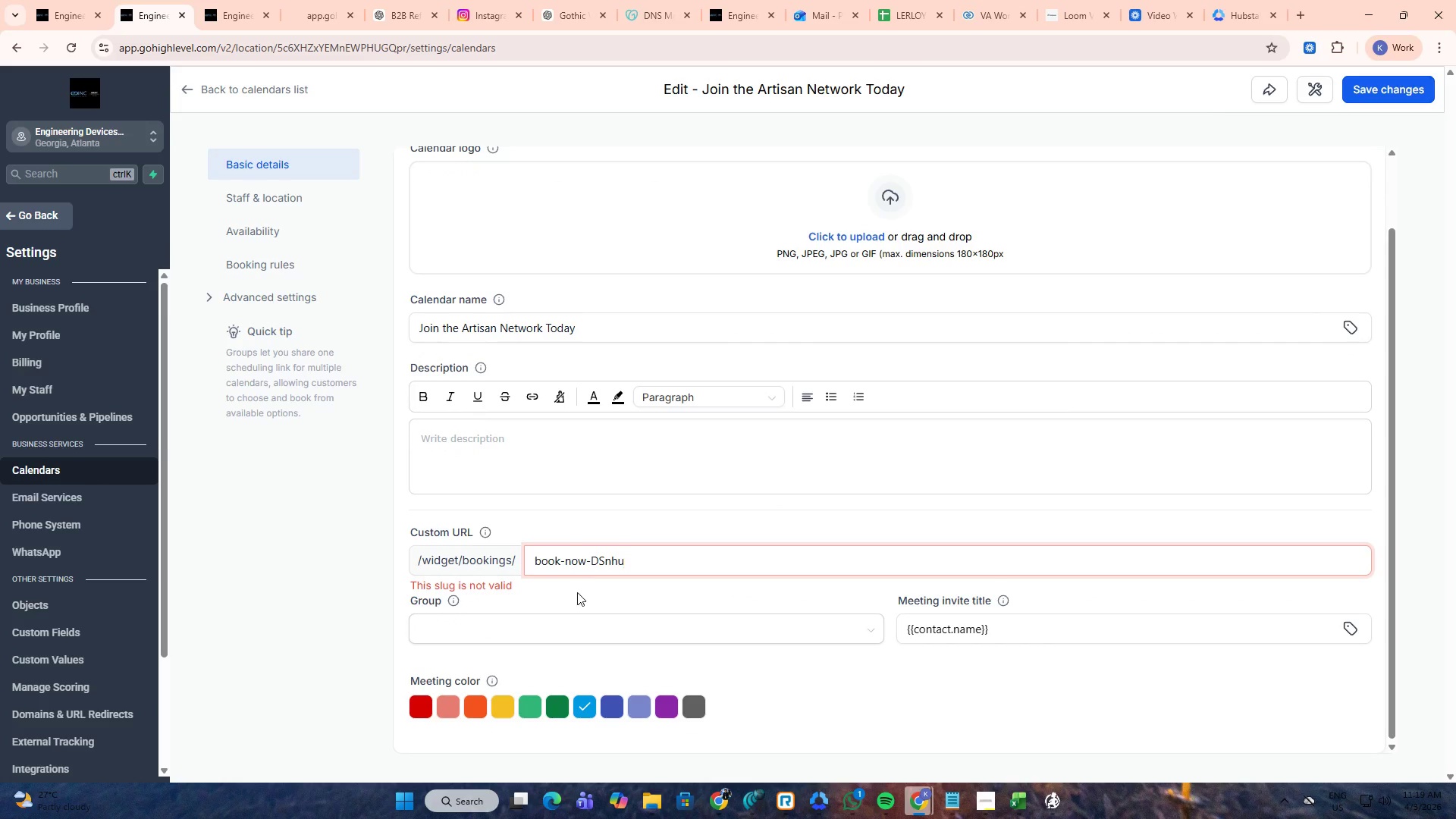 
left_click([626, 562])
 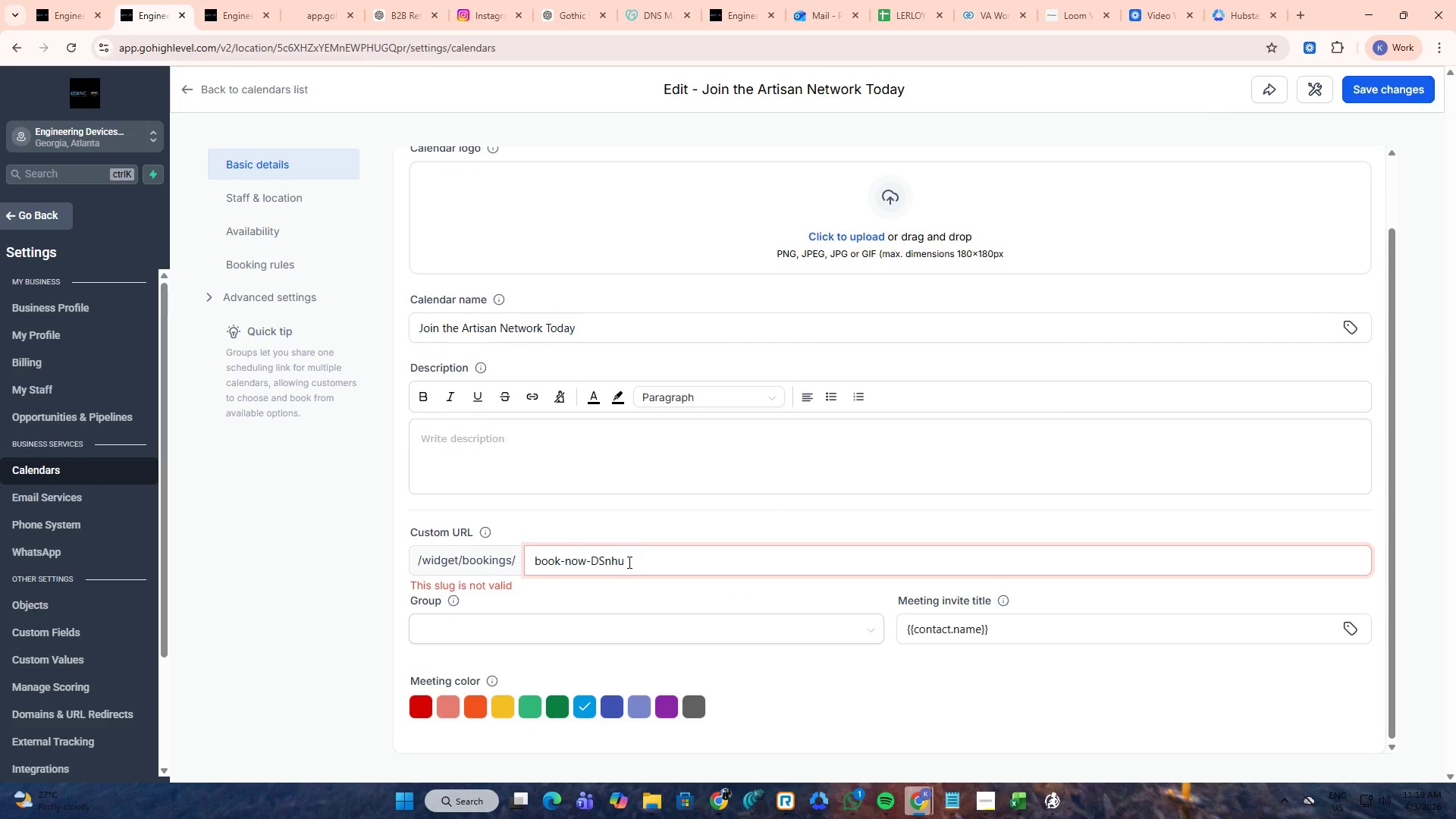 
left_click_drag(start_coordinate=[628, 562], to_coordinate=[501, 570])
 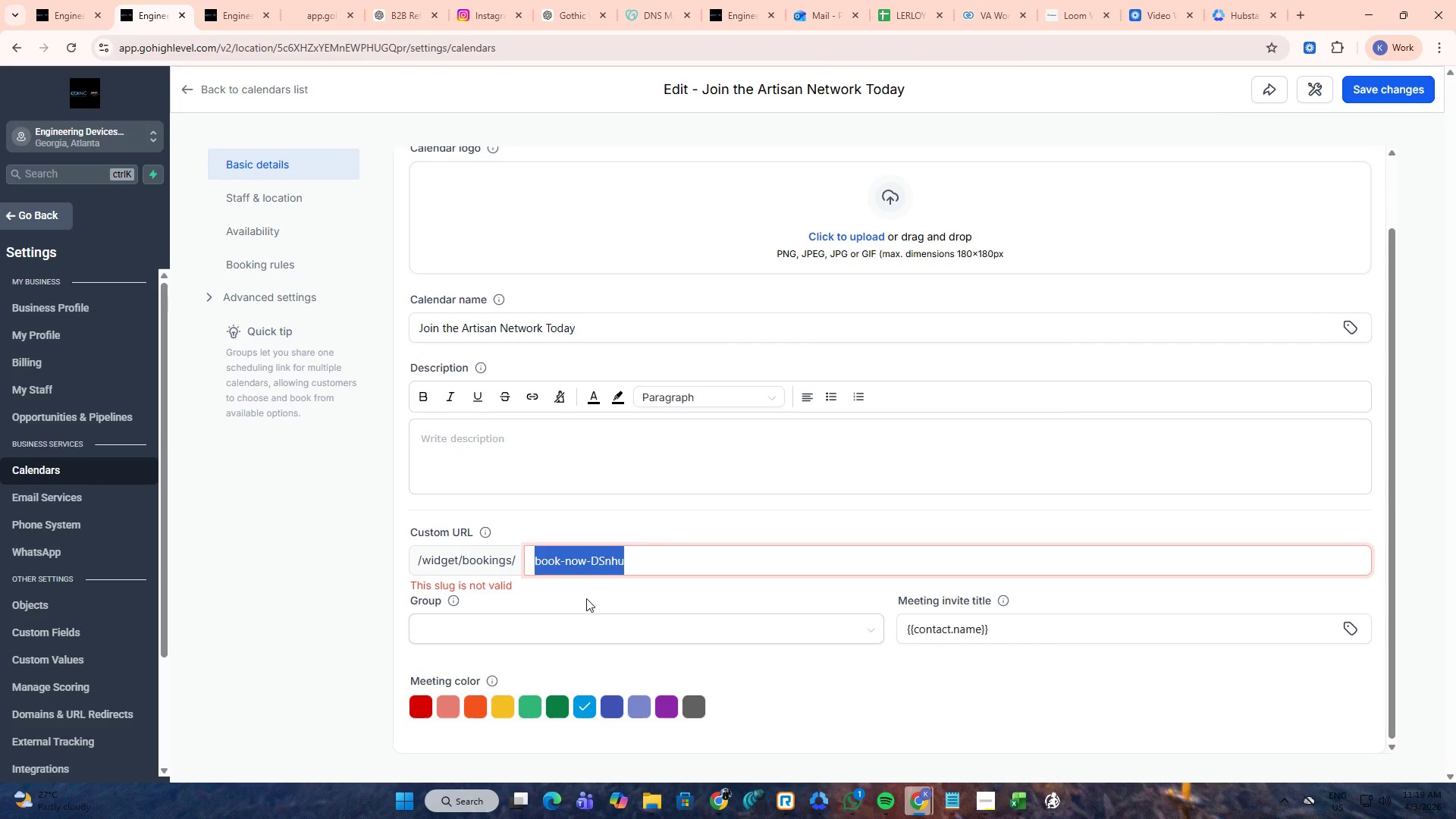 
left_click([586, 598])
 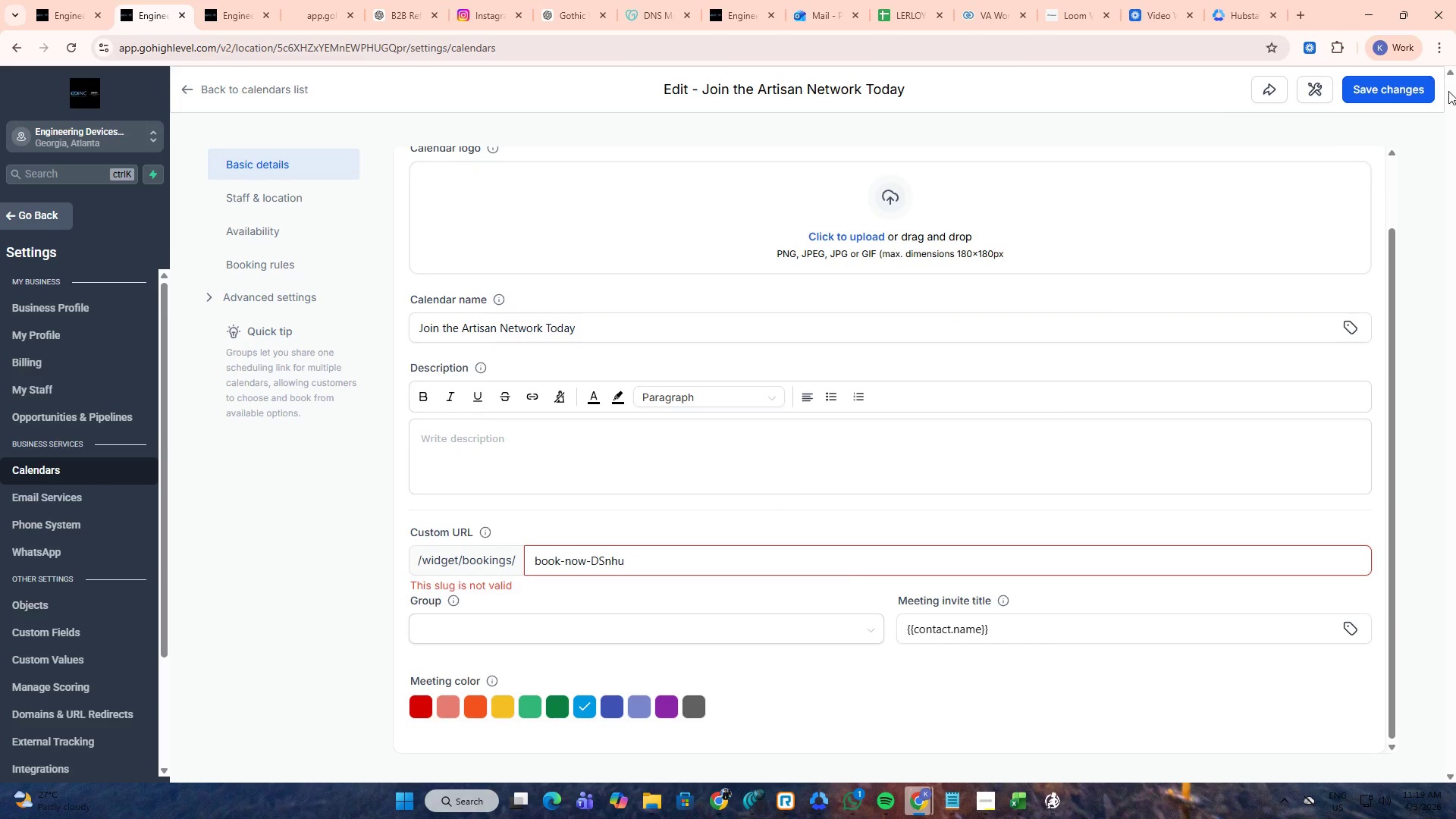 
left_click([1436, 47])
 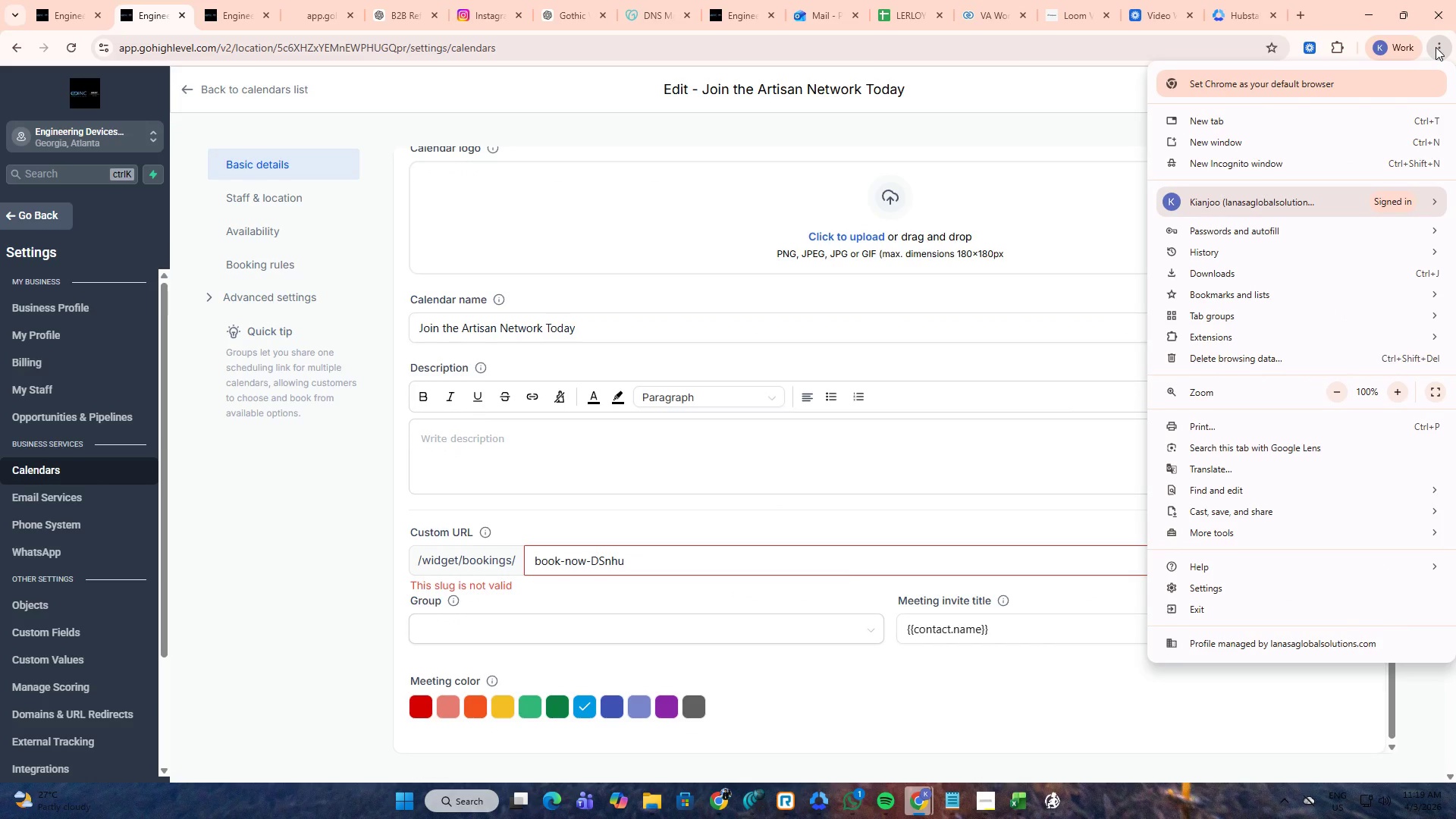 
left_click([1436, 47])
 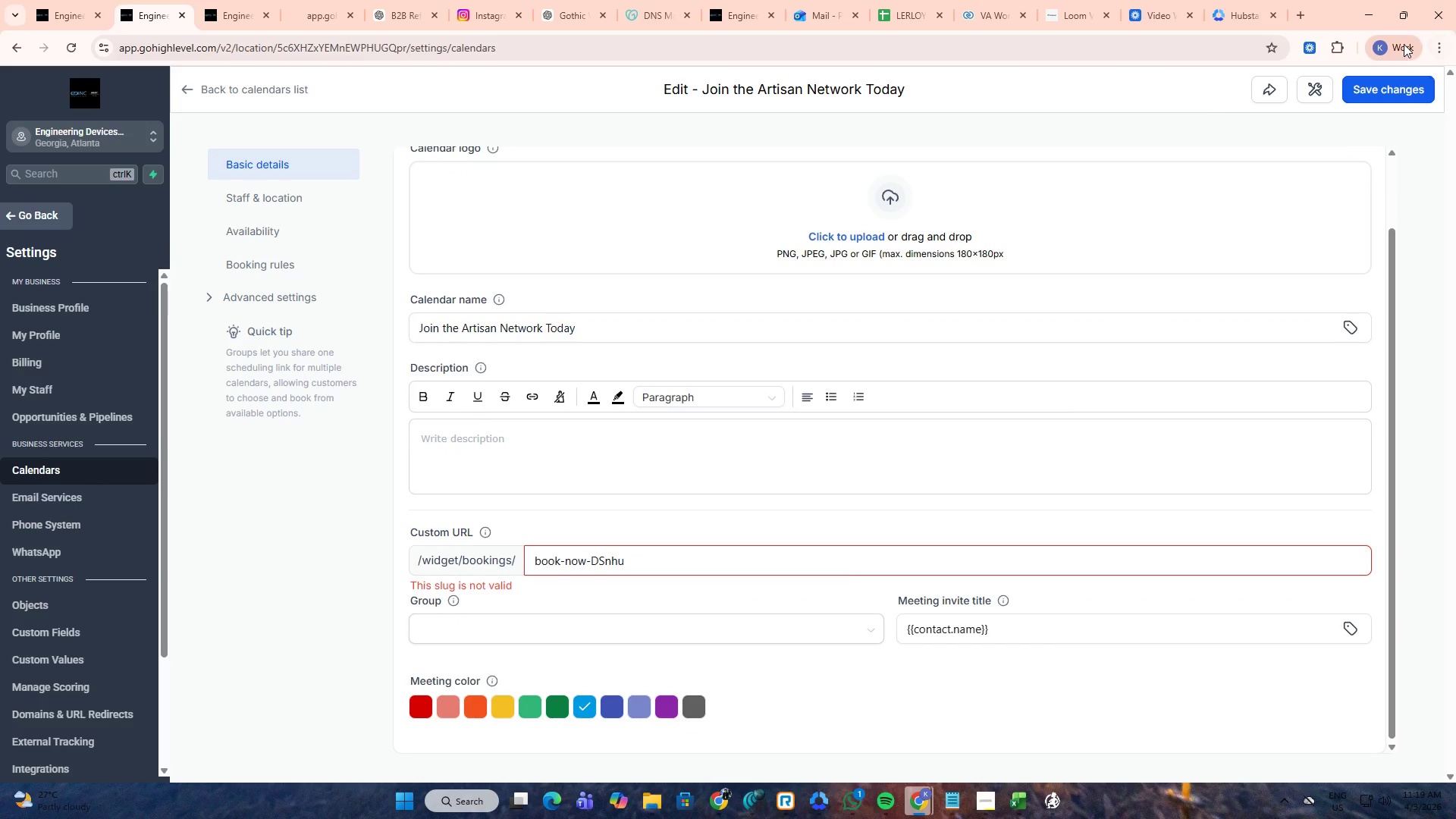 
double_click([1404, 44])
 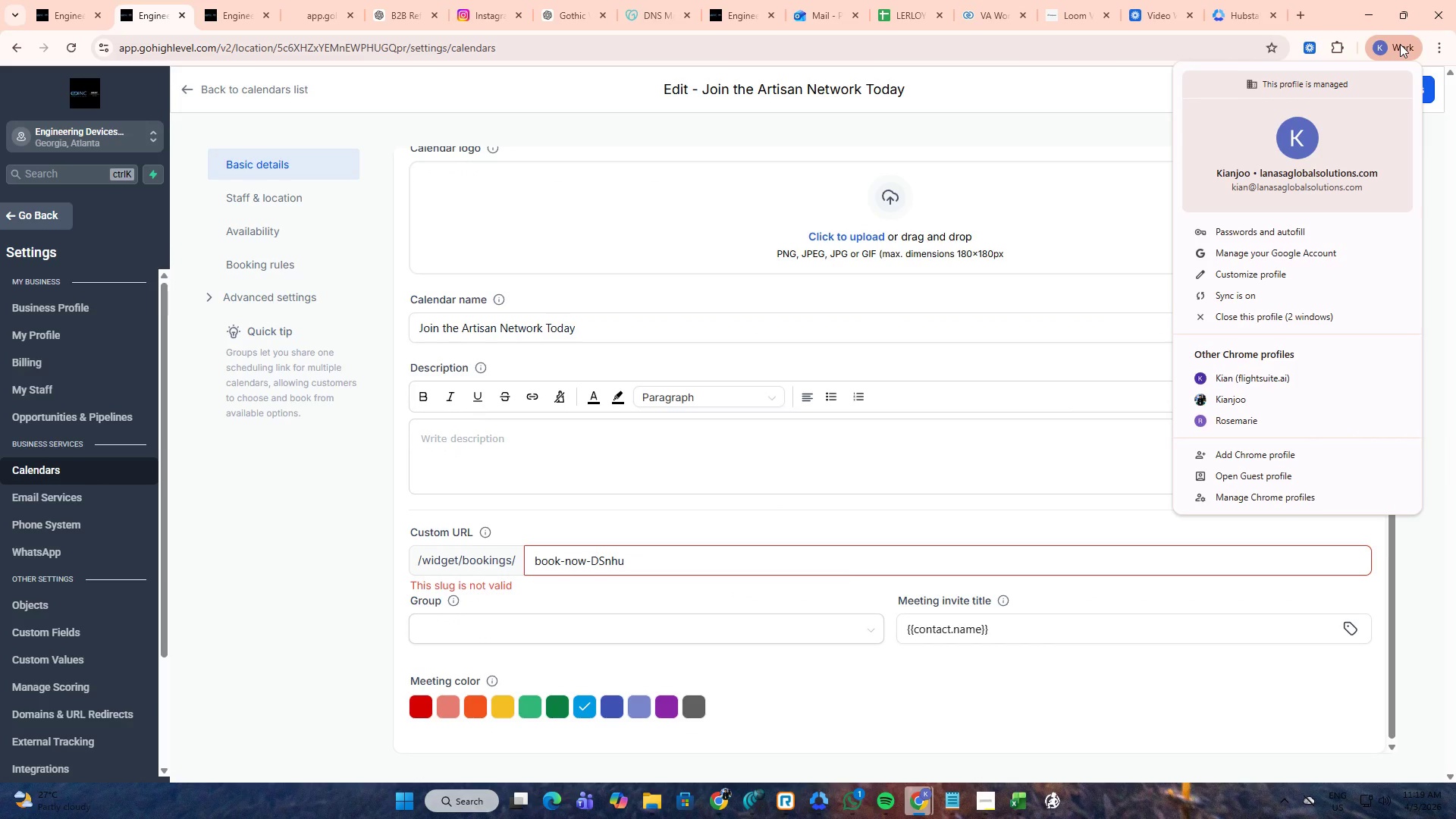 
left_click([1400, 44])
 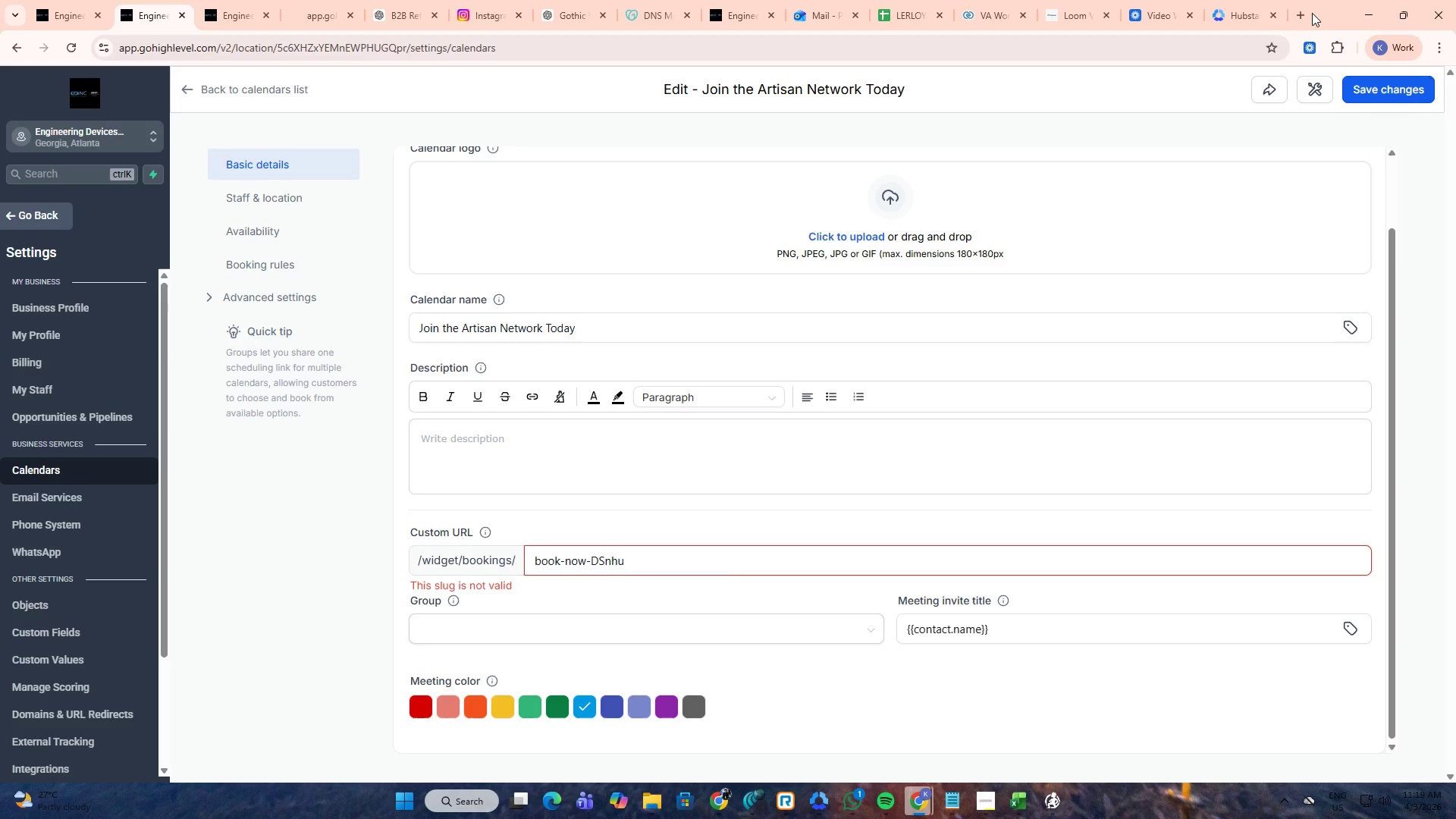 
left_click([1310, 13])
 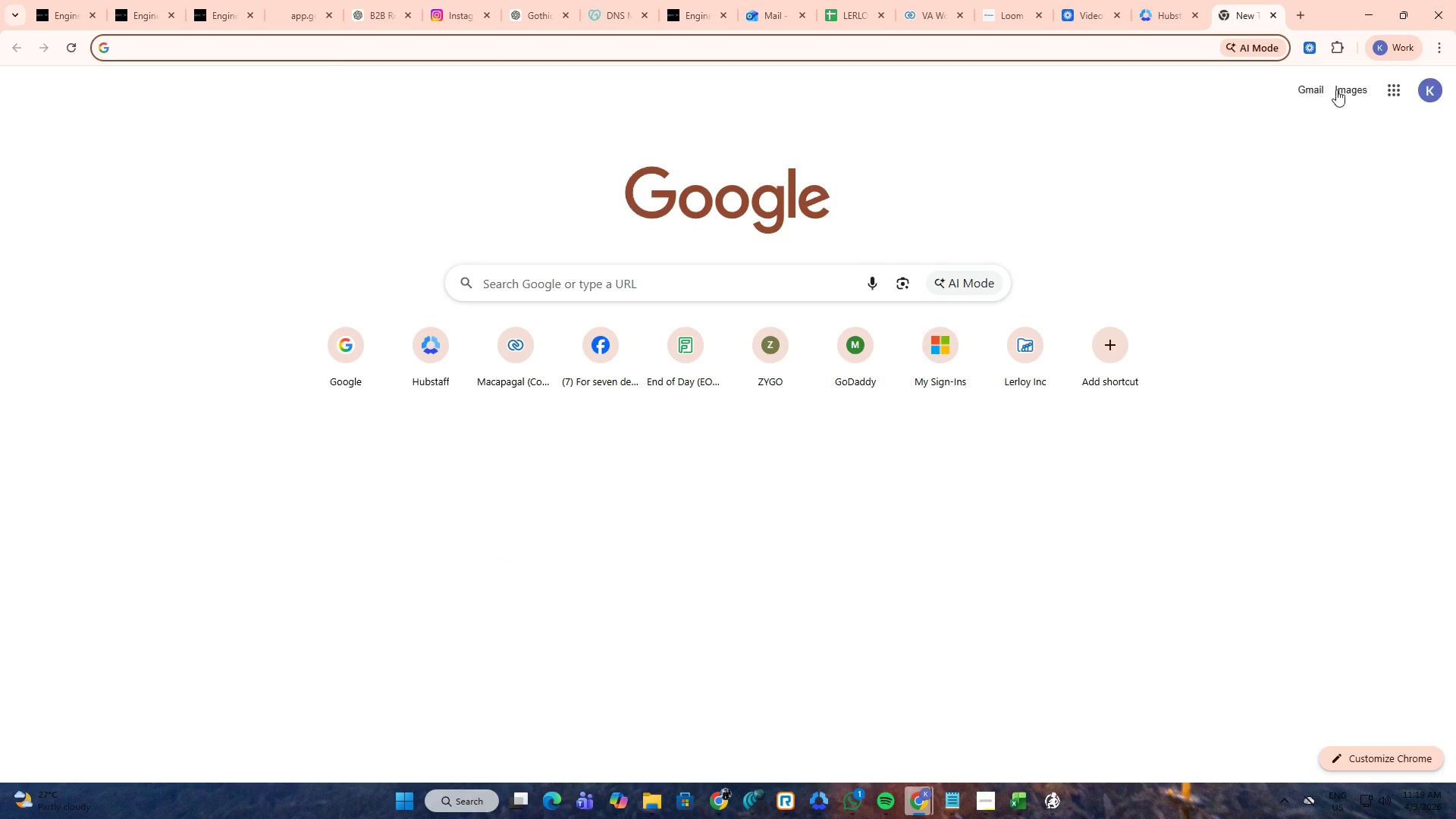 
left_click([1385, 89])
 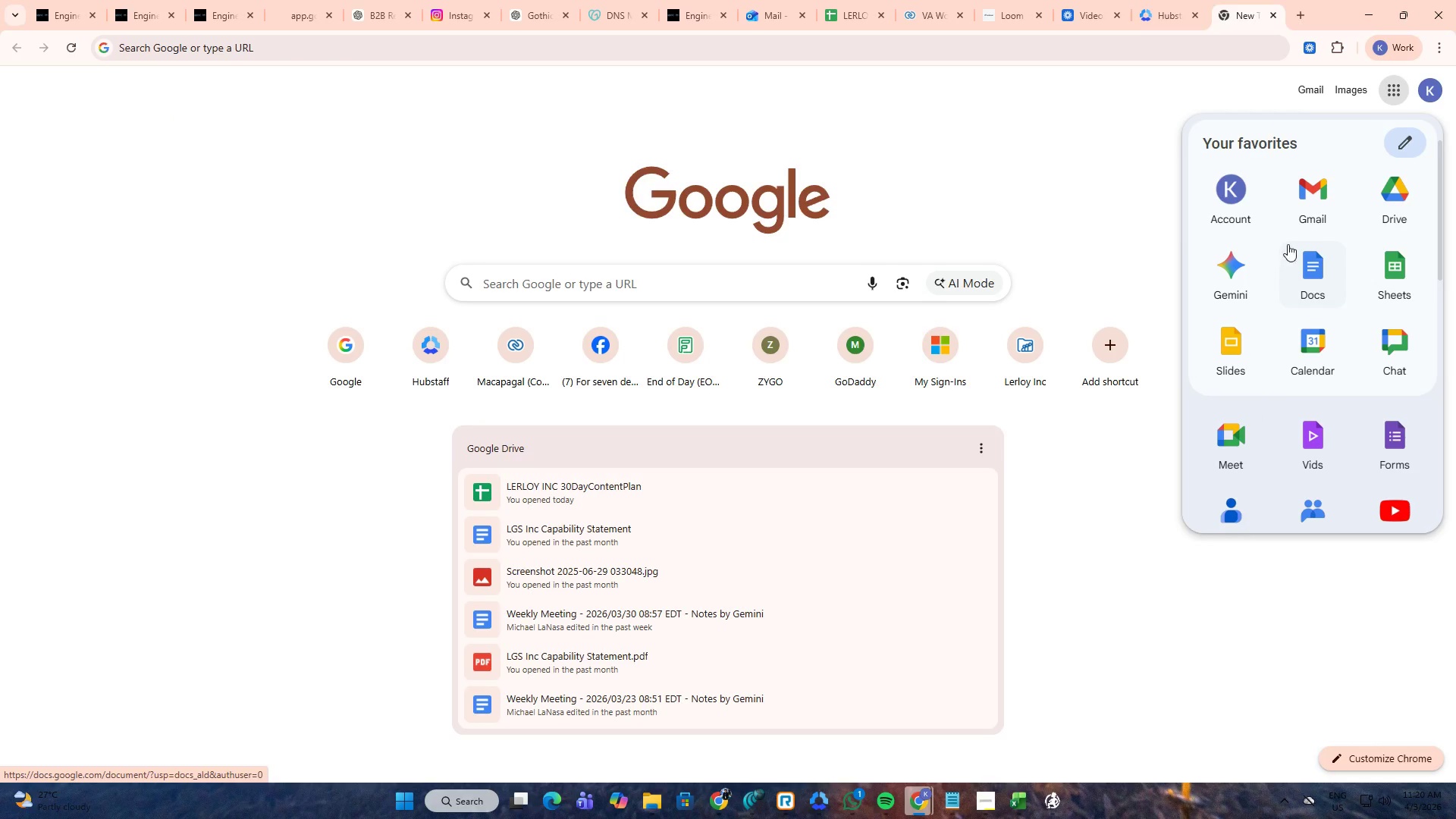 
left_click([1213, 444])
 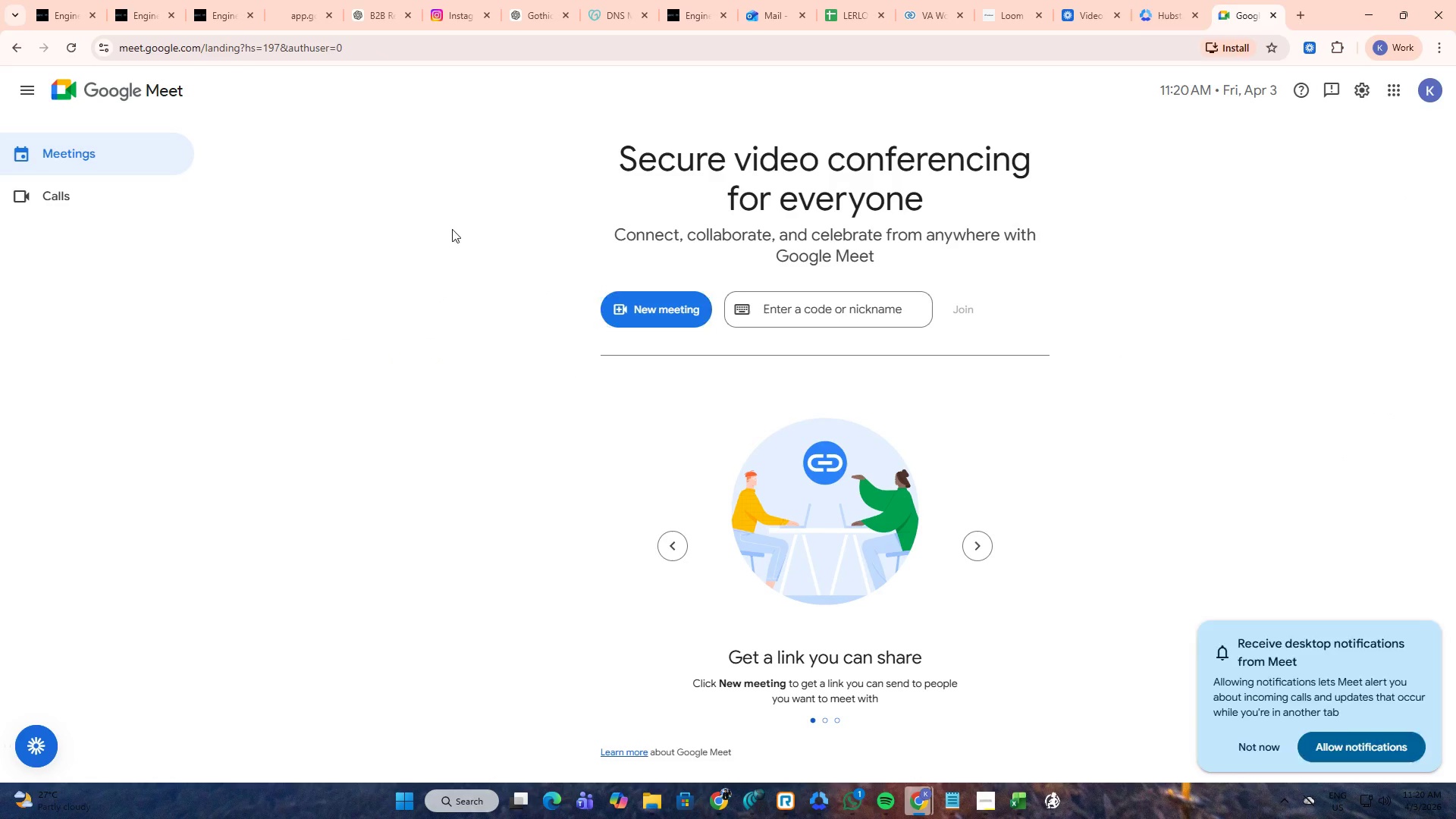 
left_click([23, 94])
 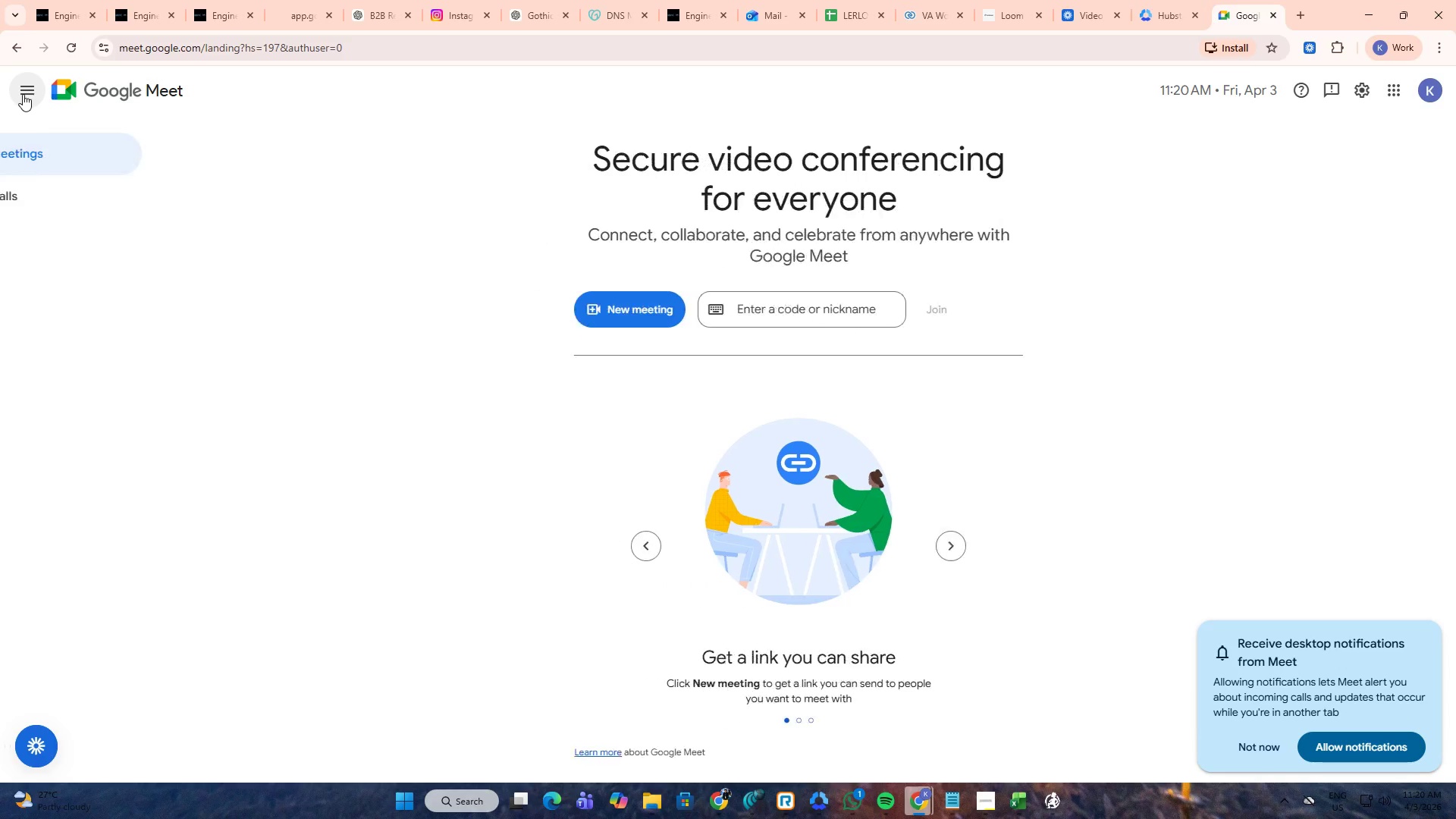 
double_click([51, 88])
 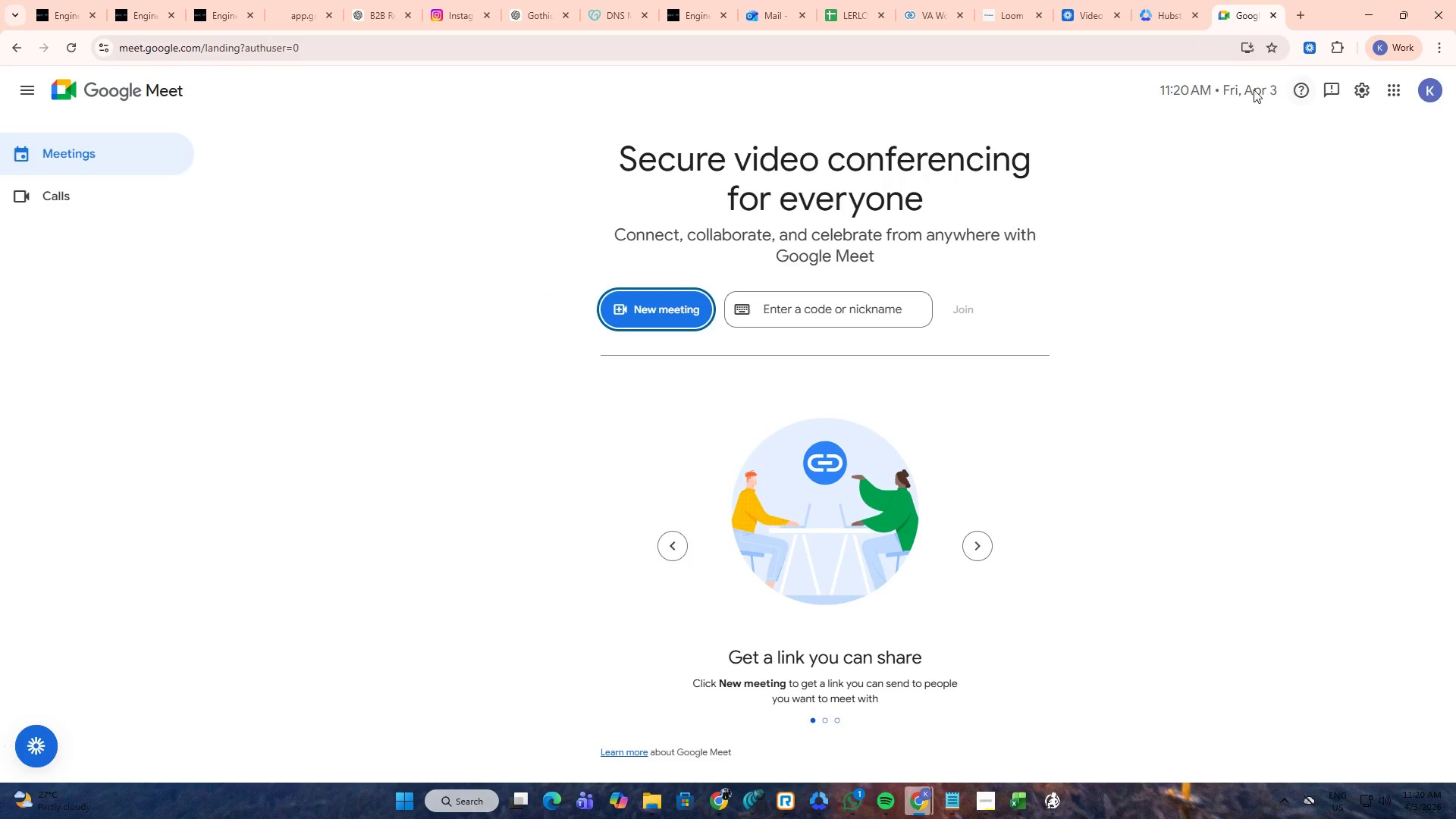 
left_click([1358, 88])
 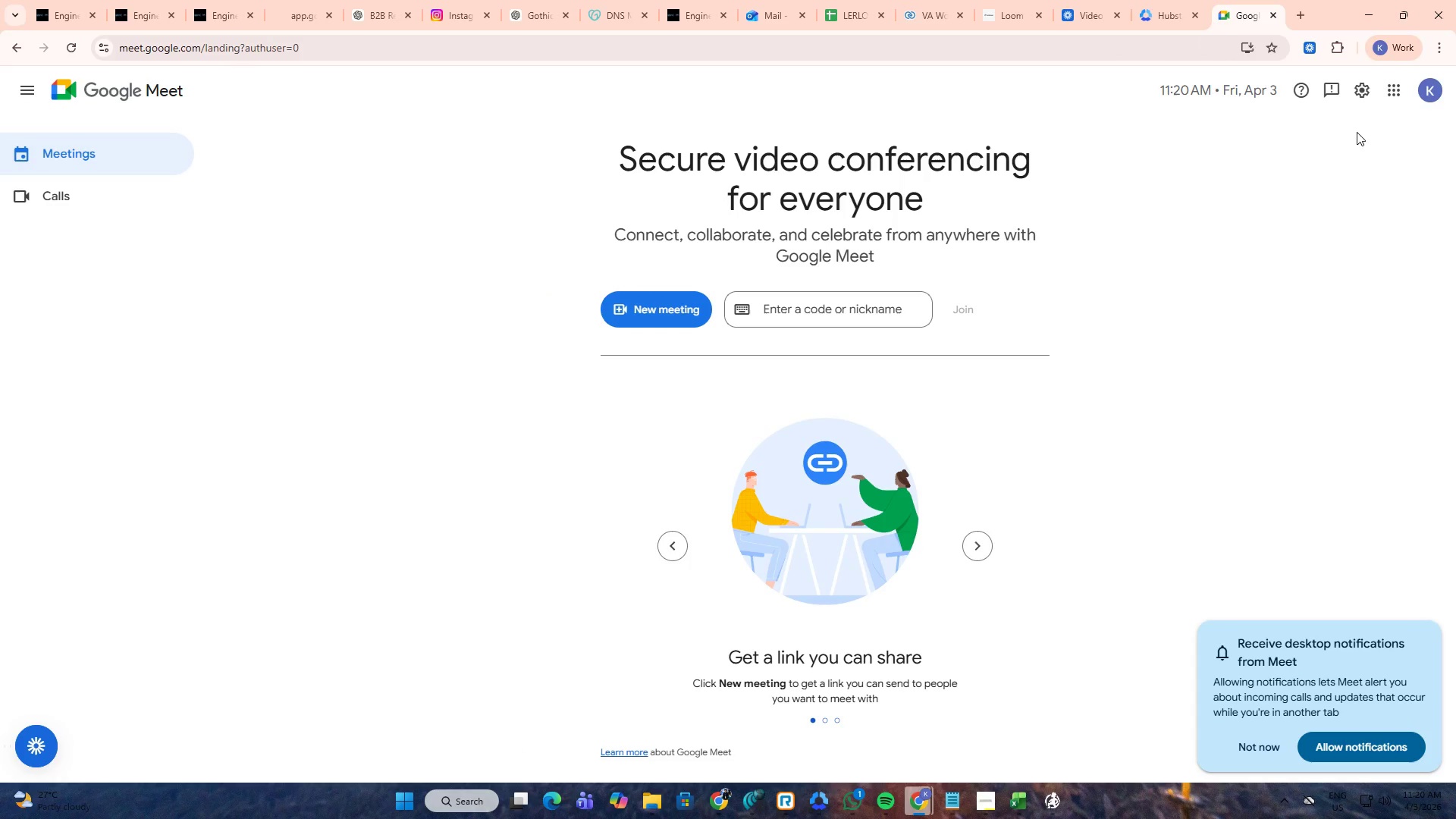 
left_click([1357, 102])
 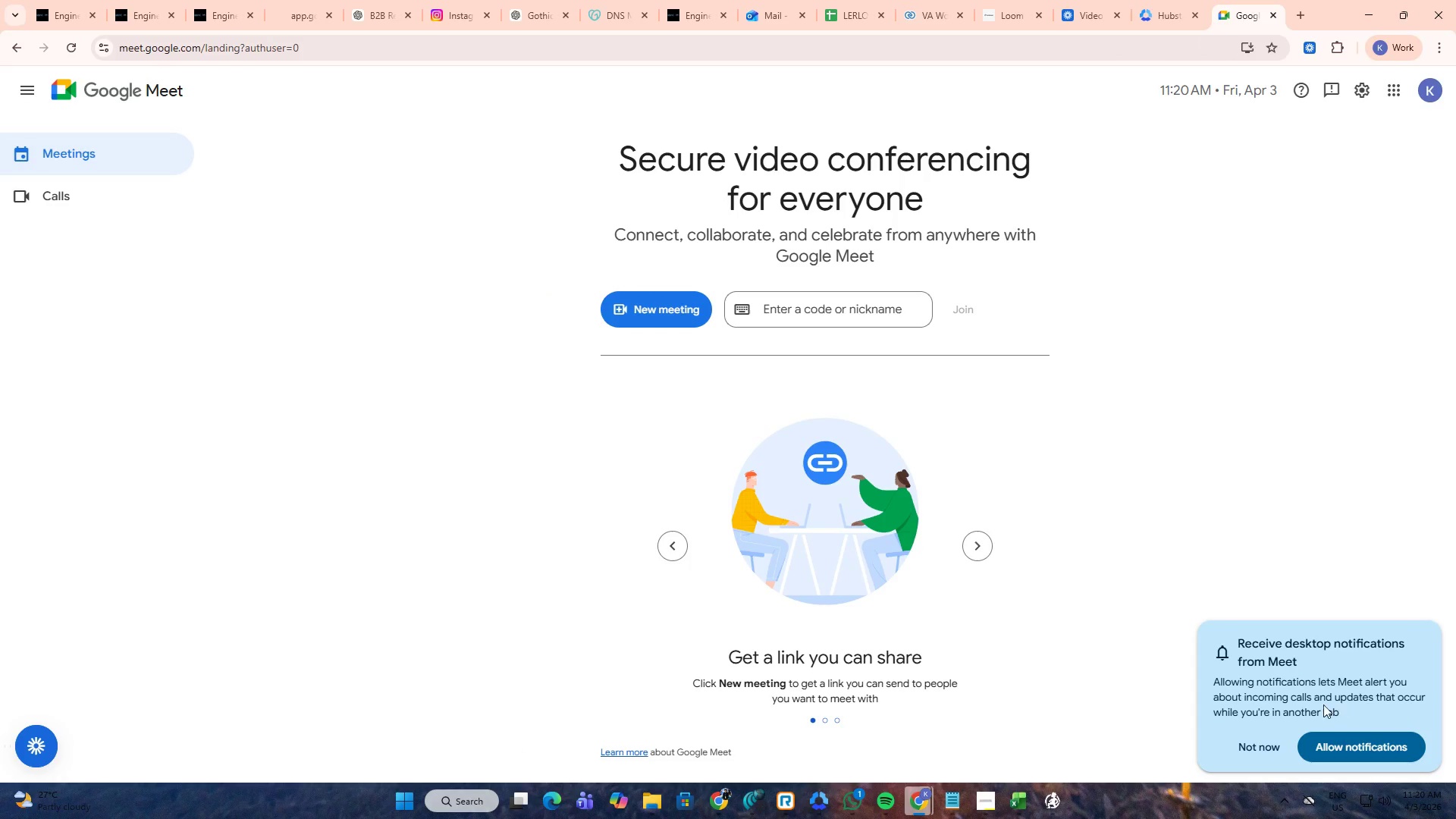 
left_click([1269, 735])
 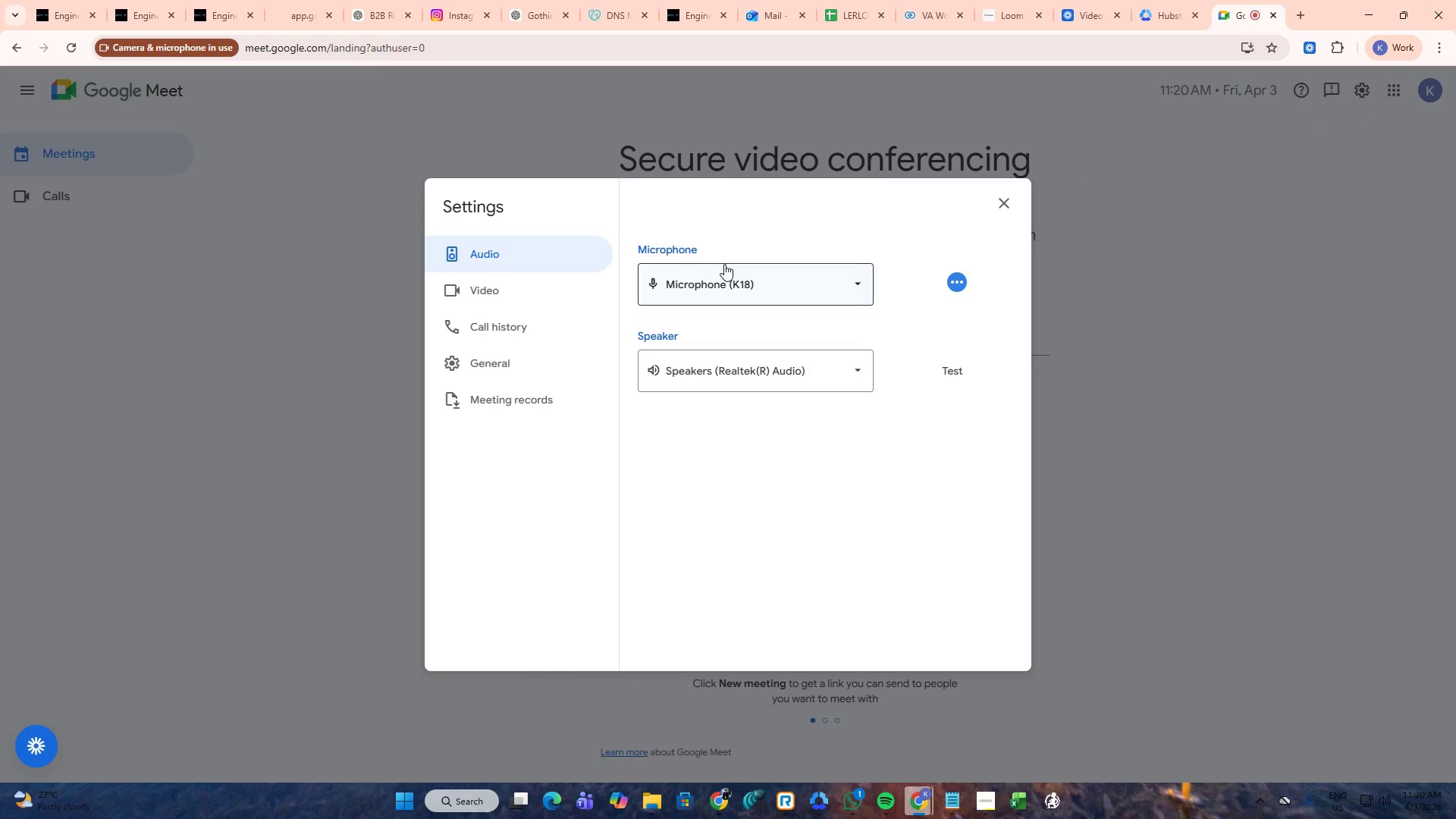 
left_click([1009, 201])
 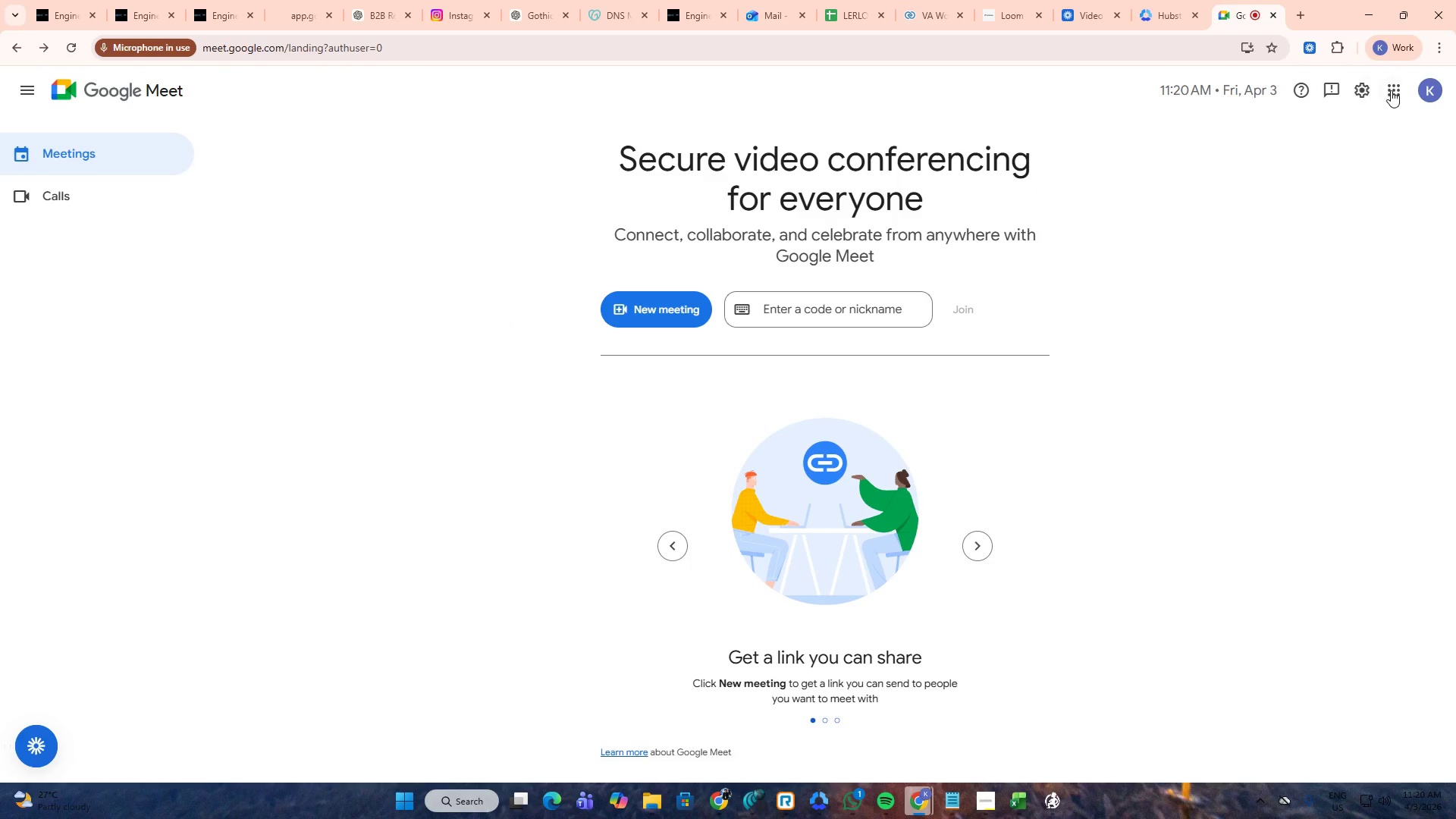 
left_click([1404, 87])
 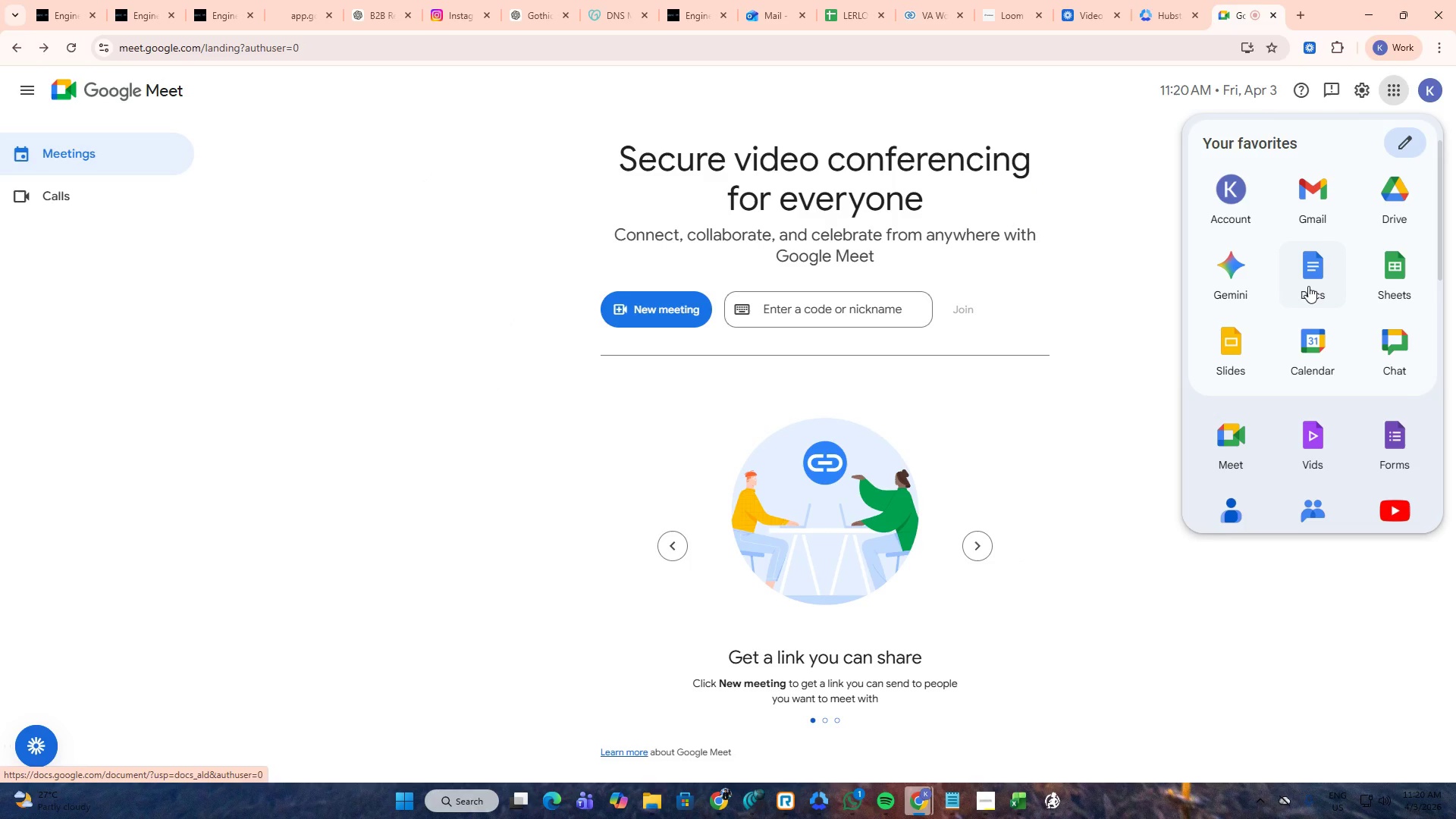 
left_click([1329, 344])
 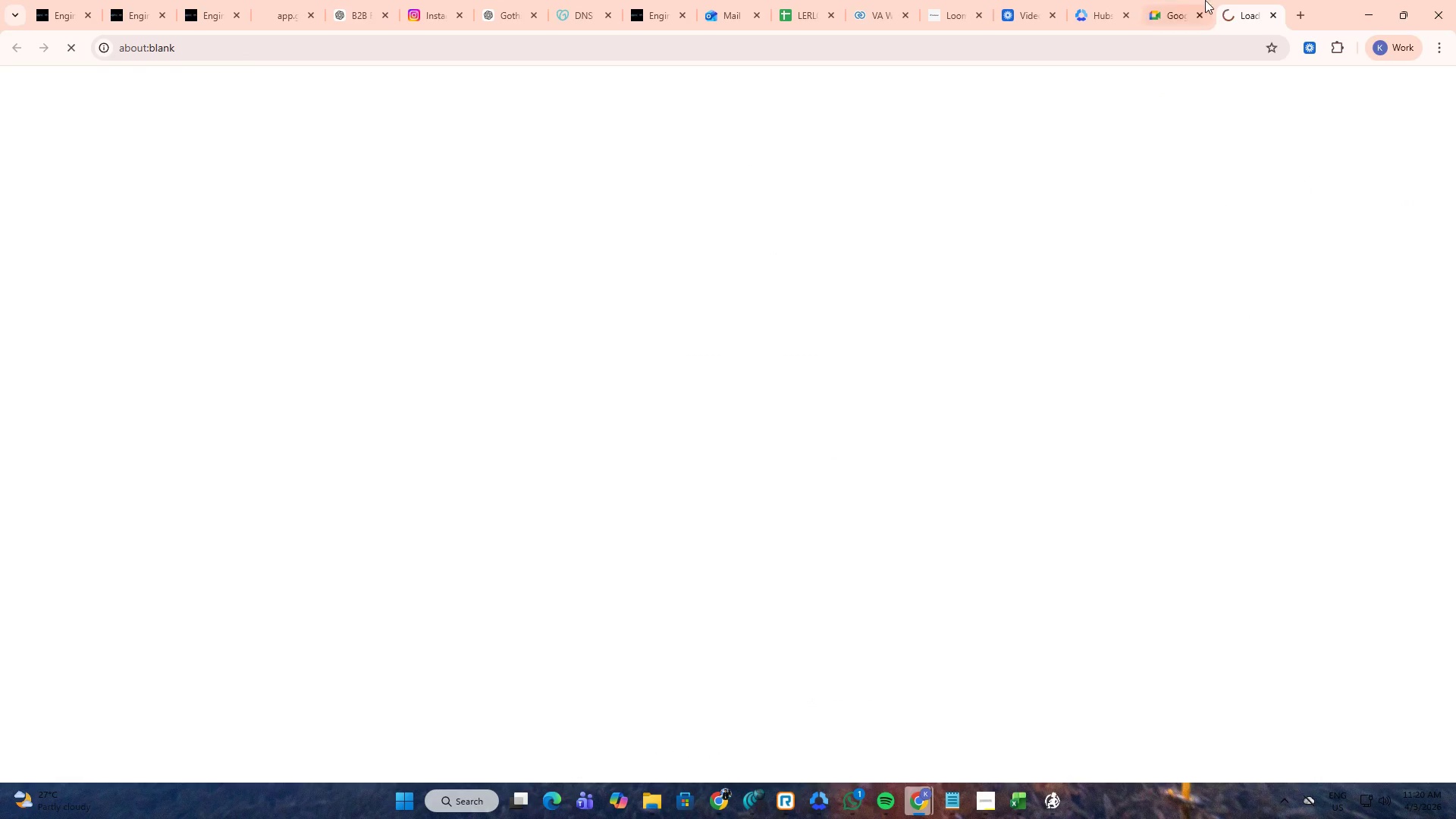 
left_click([1168, 0])
 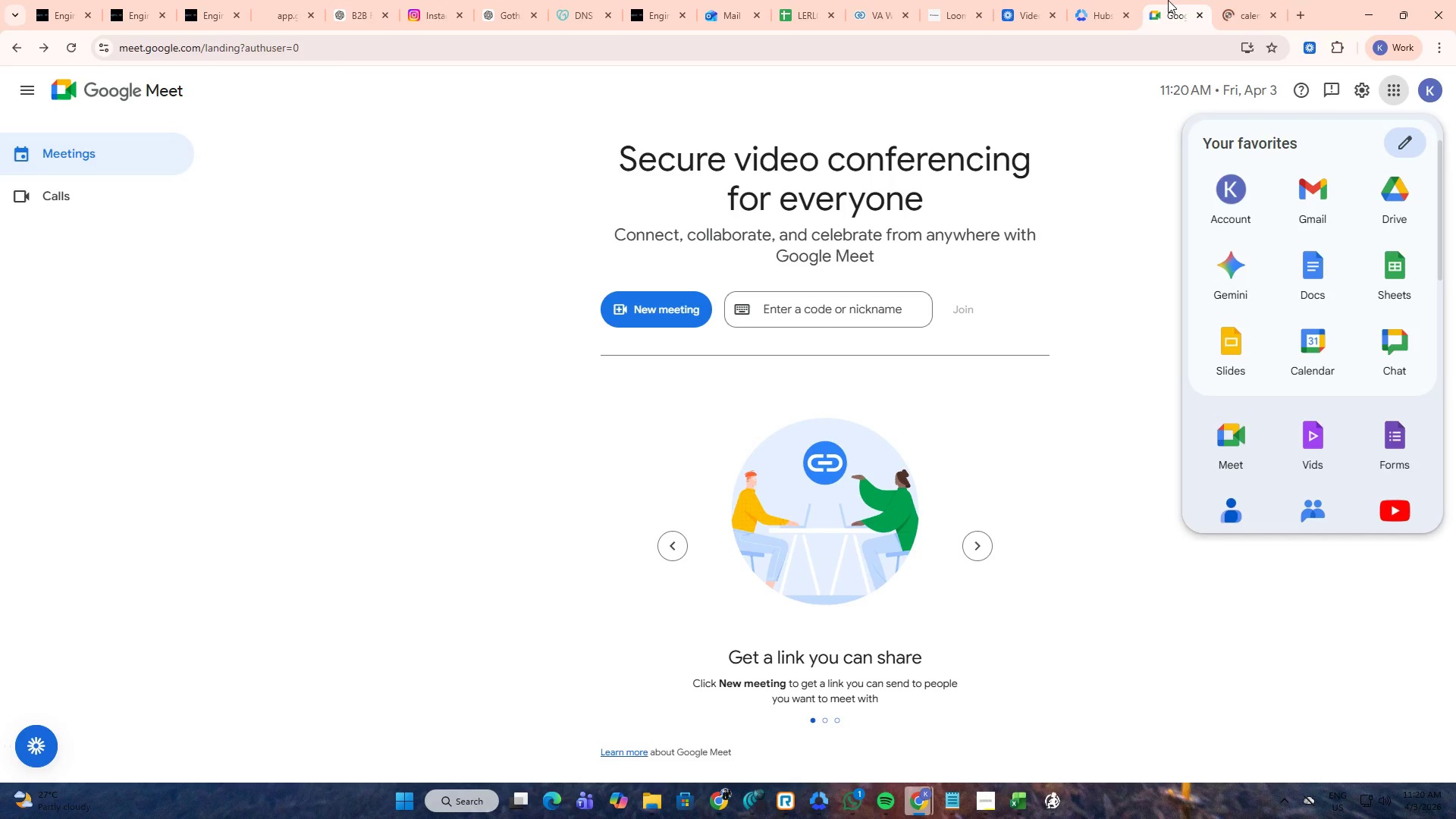 
key(Control+W)
 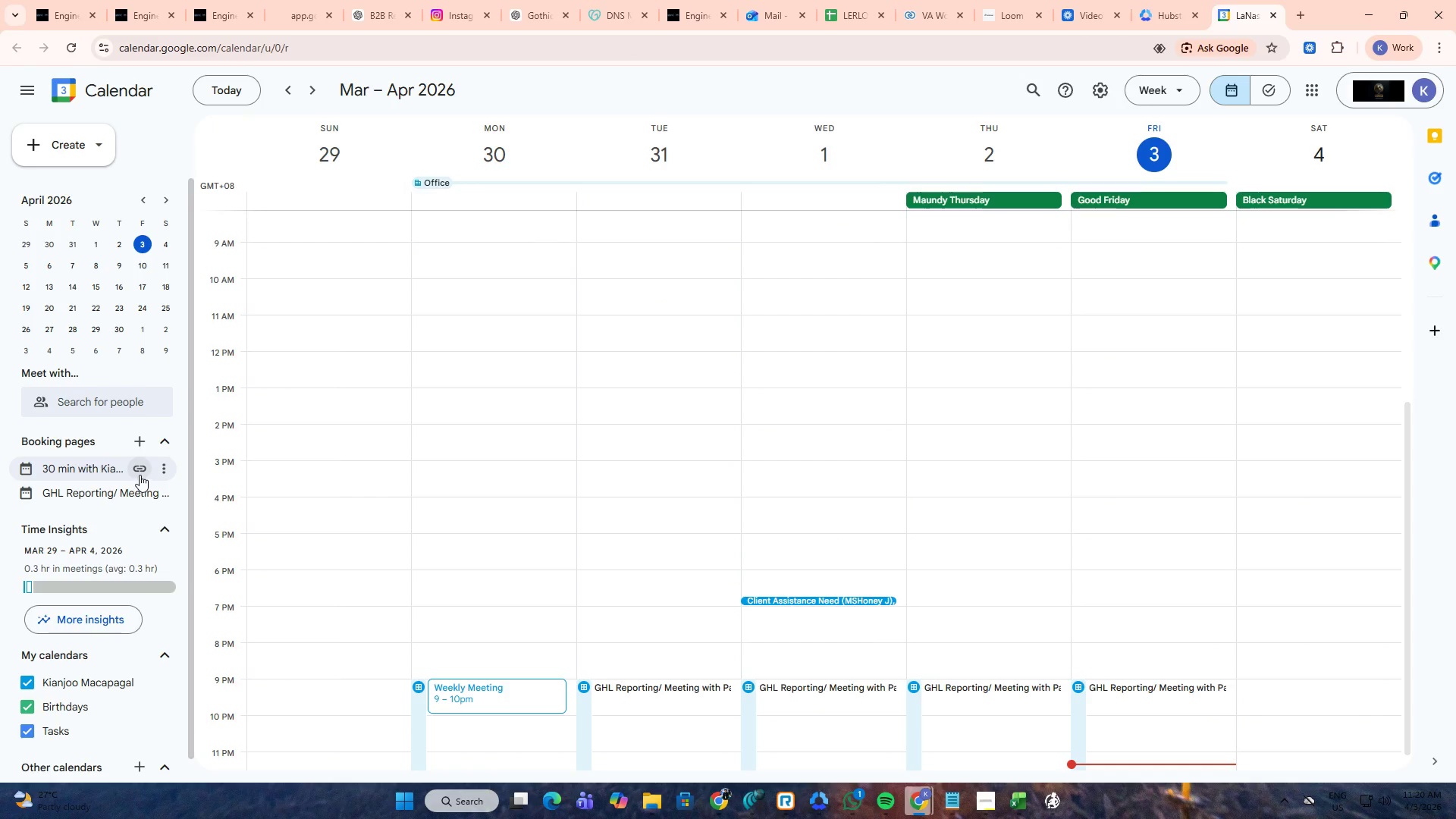 
left_click([140, 475])
 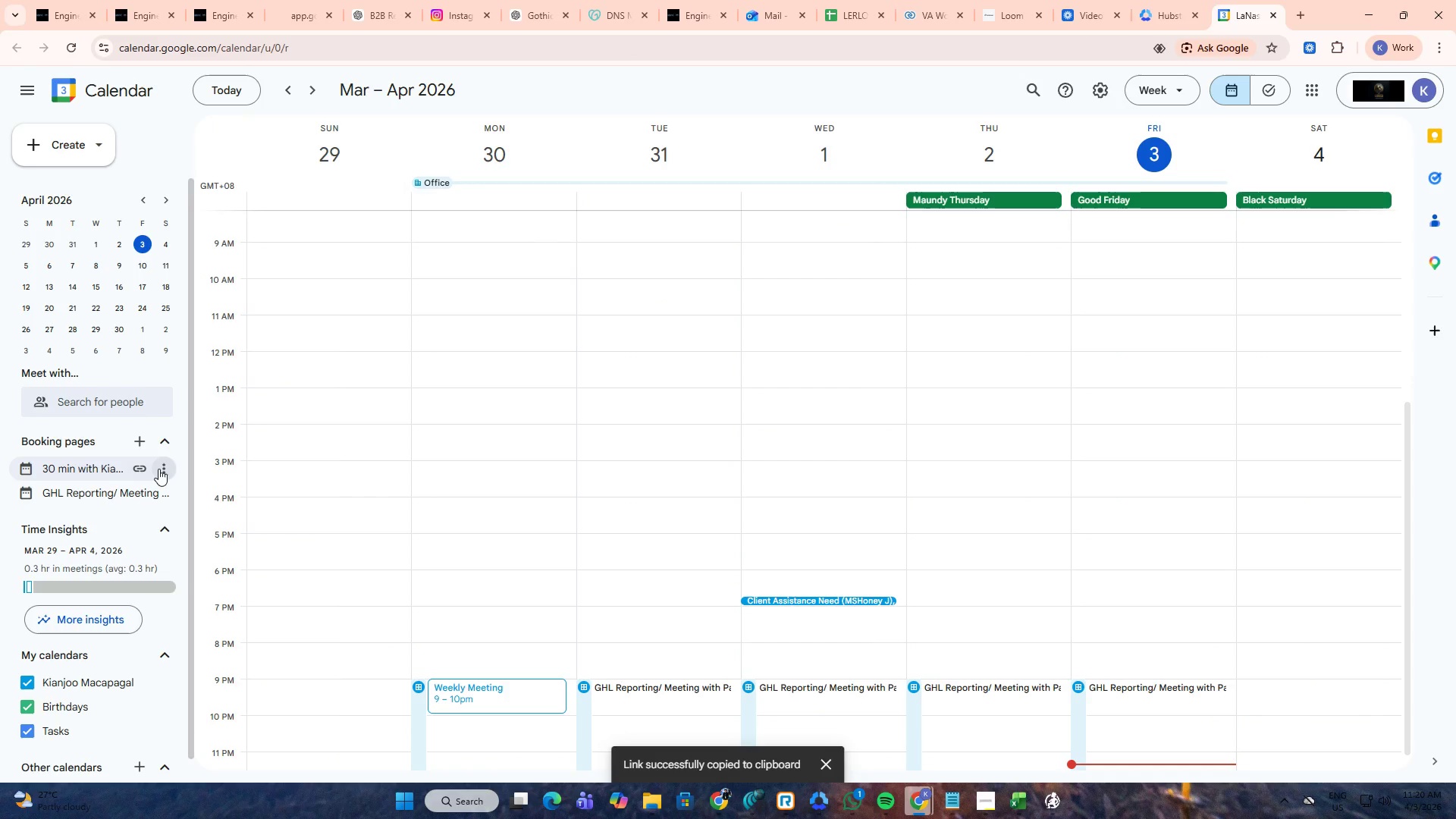 
left_click([160, 469])
 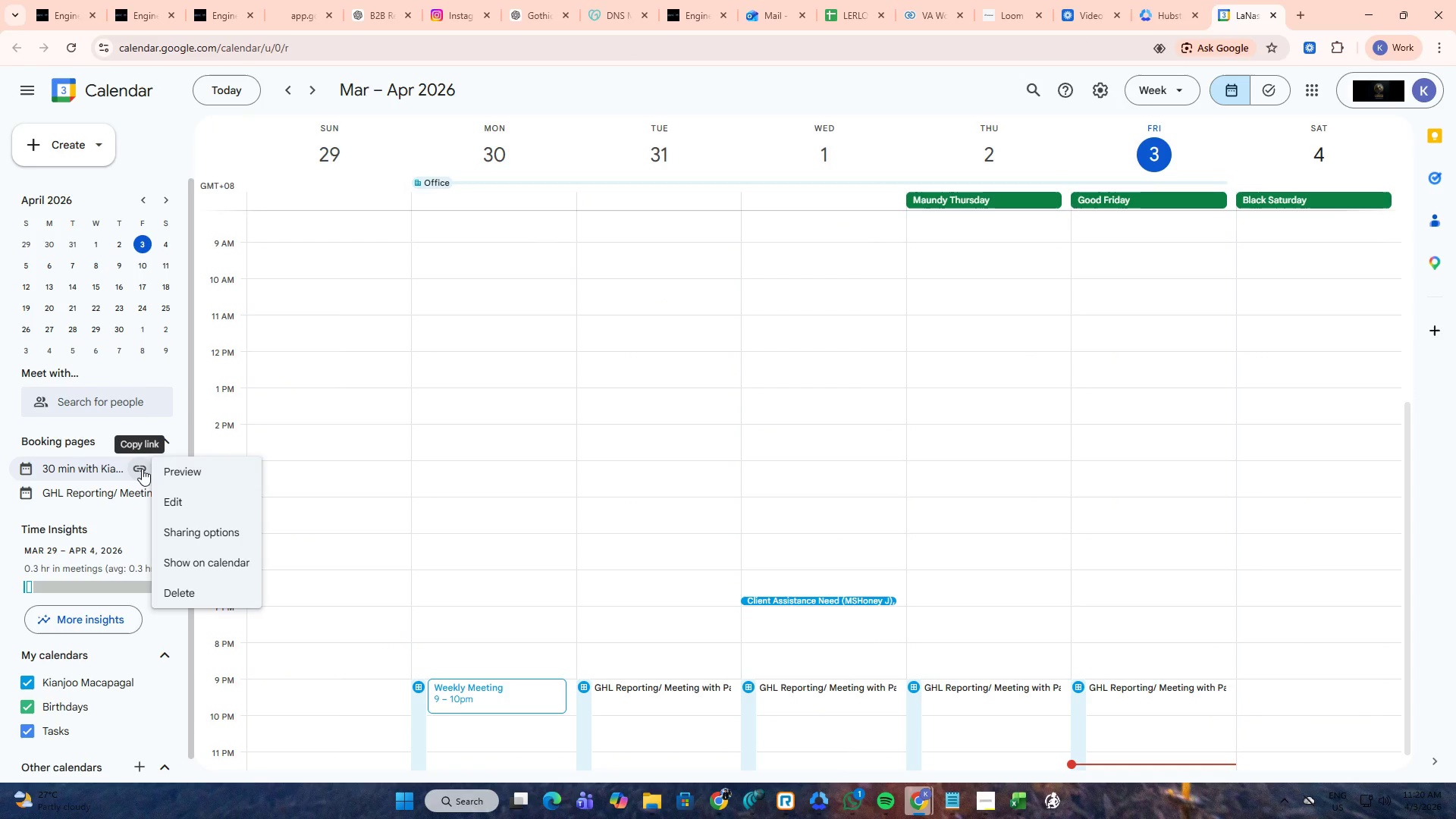 
wait(5.03)
 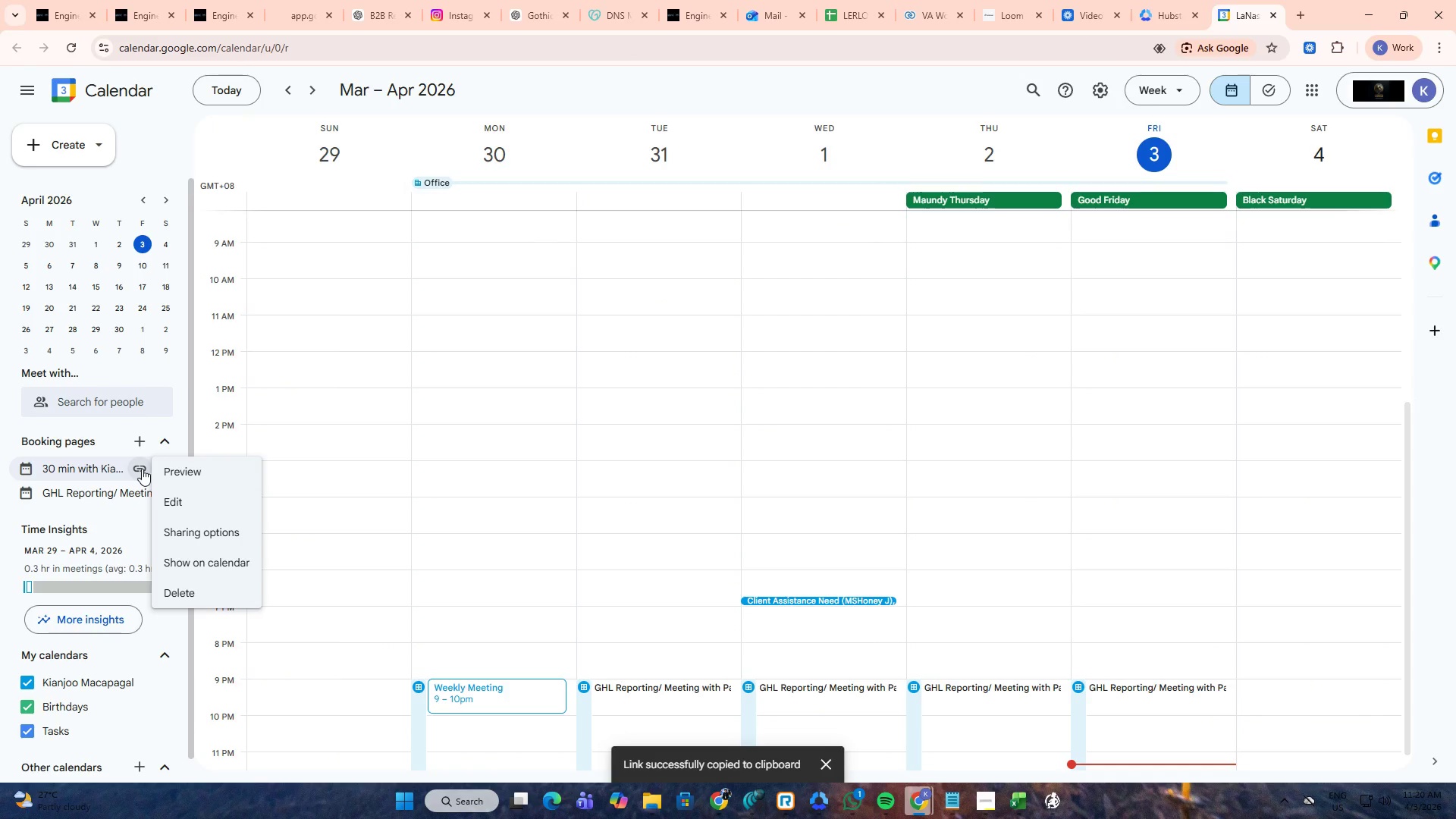 
left_click([142, 469])
 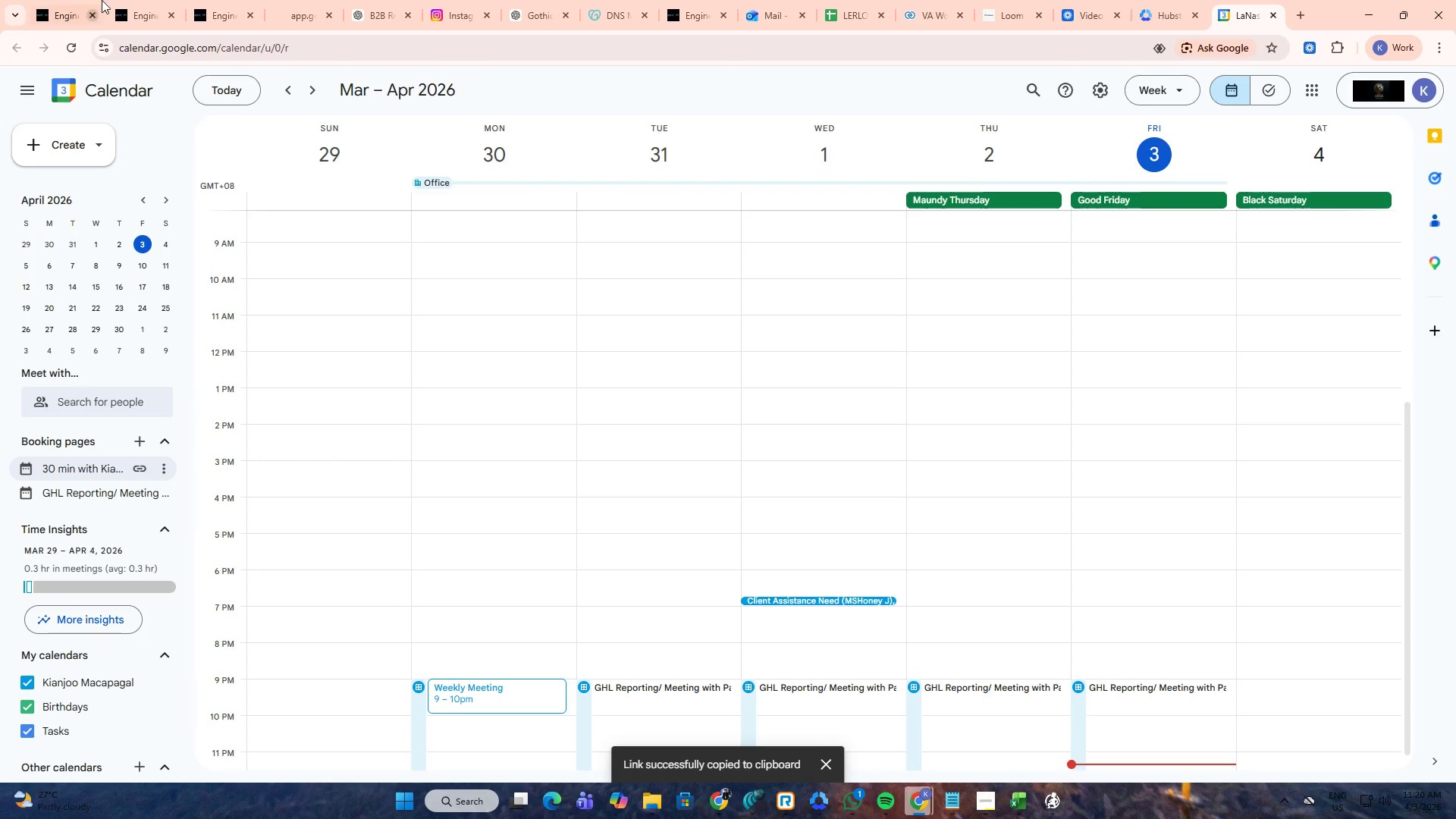 
left_click([136, 0])
 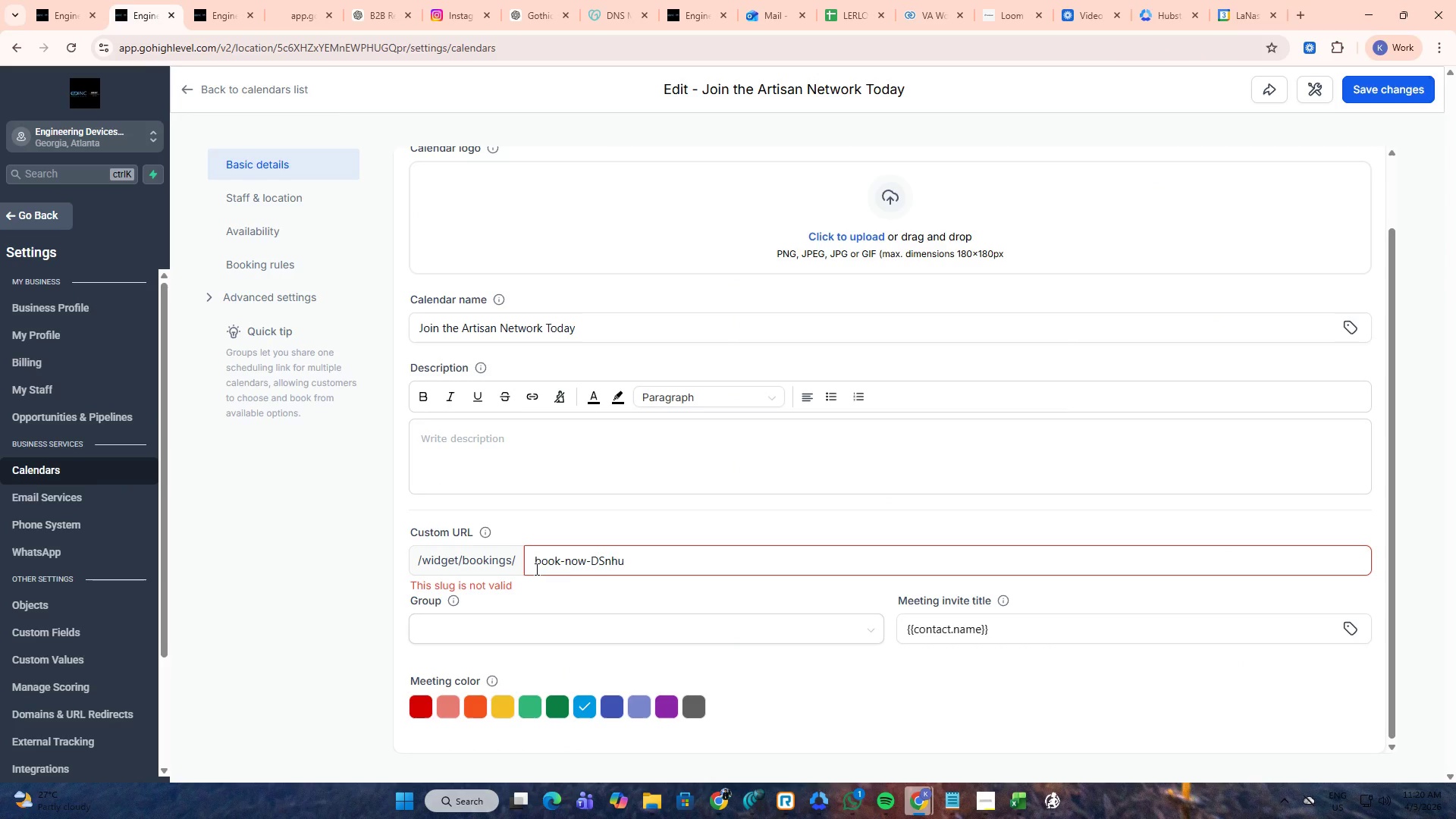 
left_click([618, 563])
 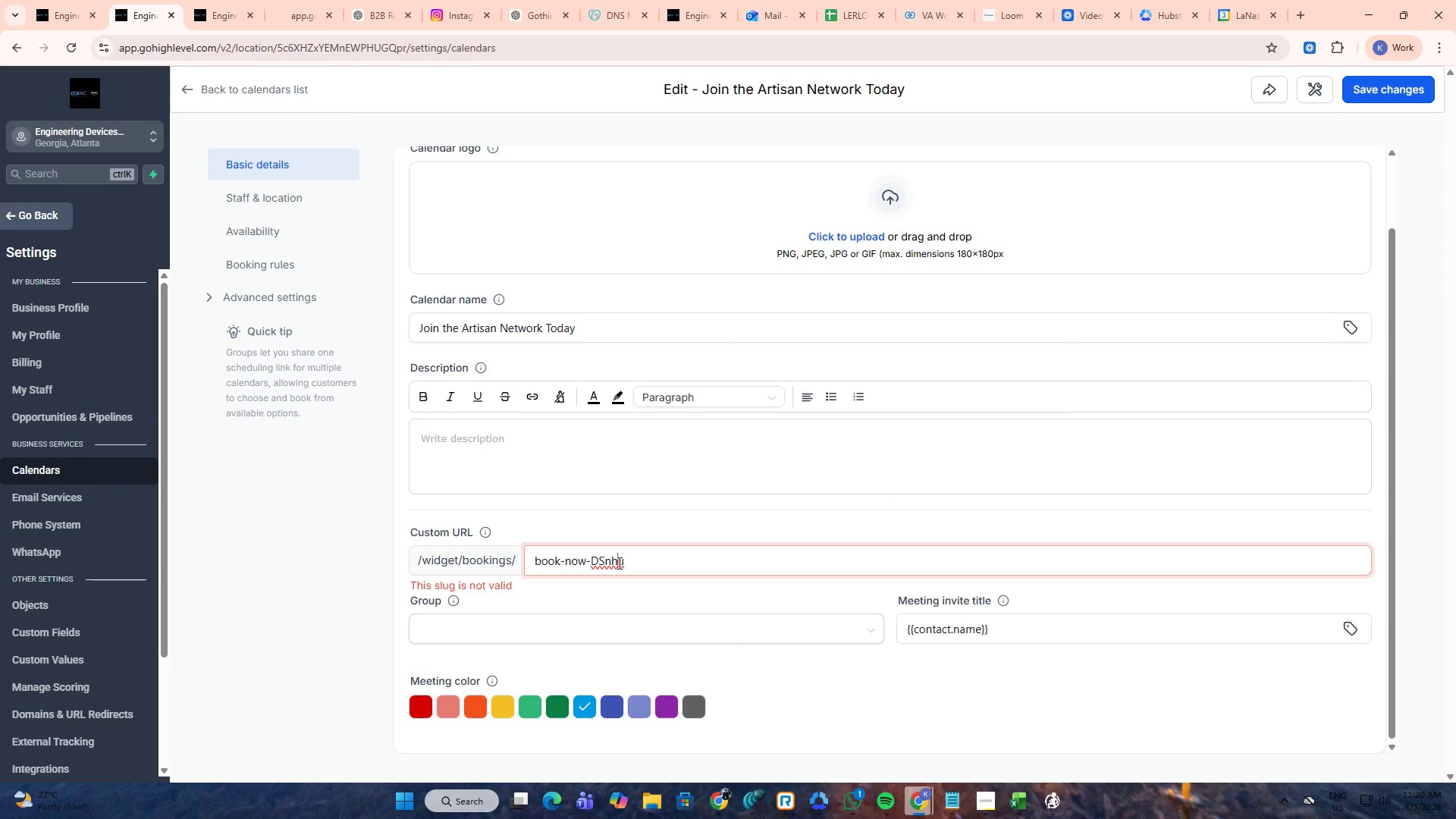 
key(Control+A)
 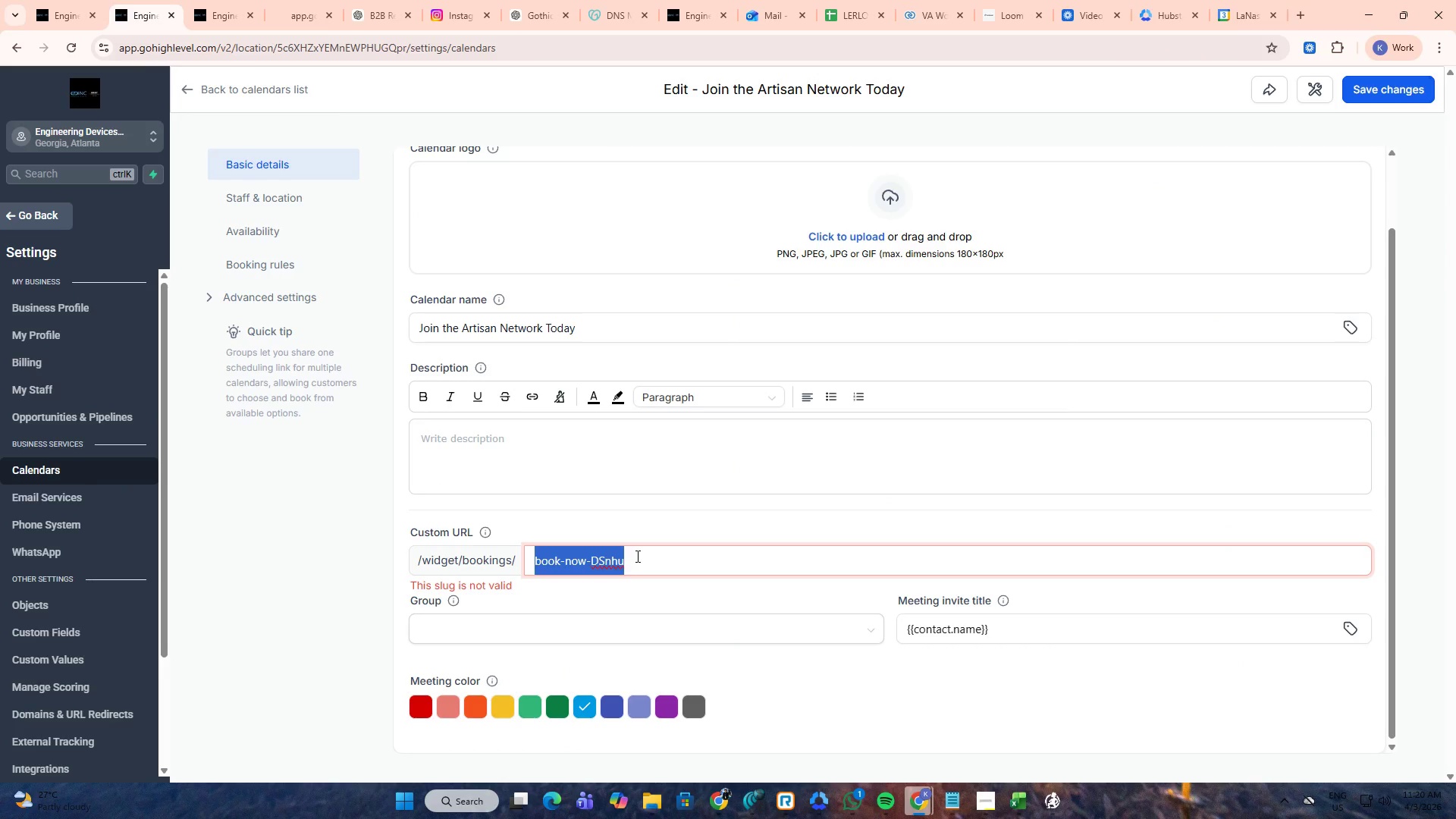 
key(Control+V)
 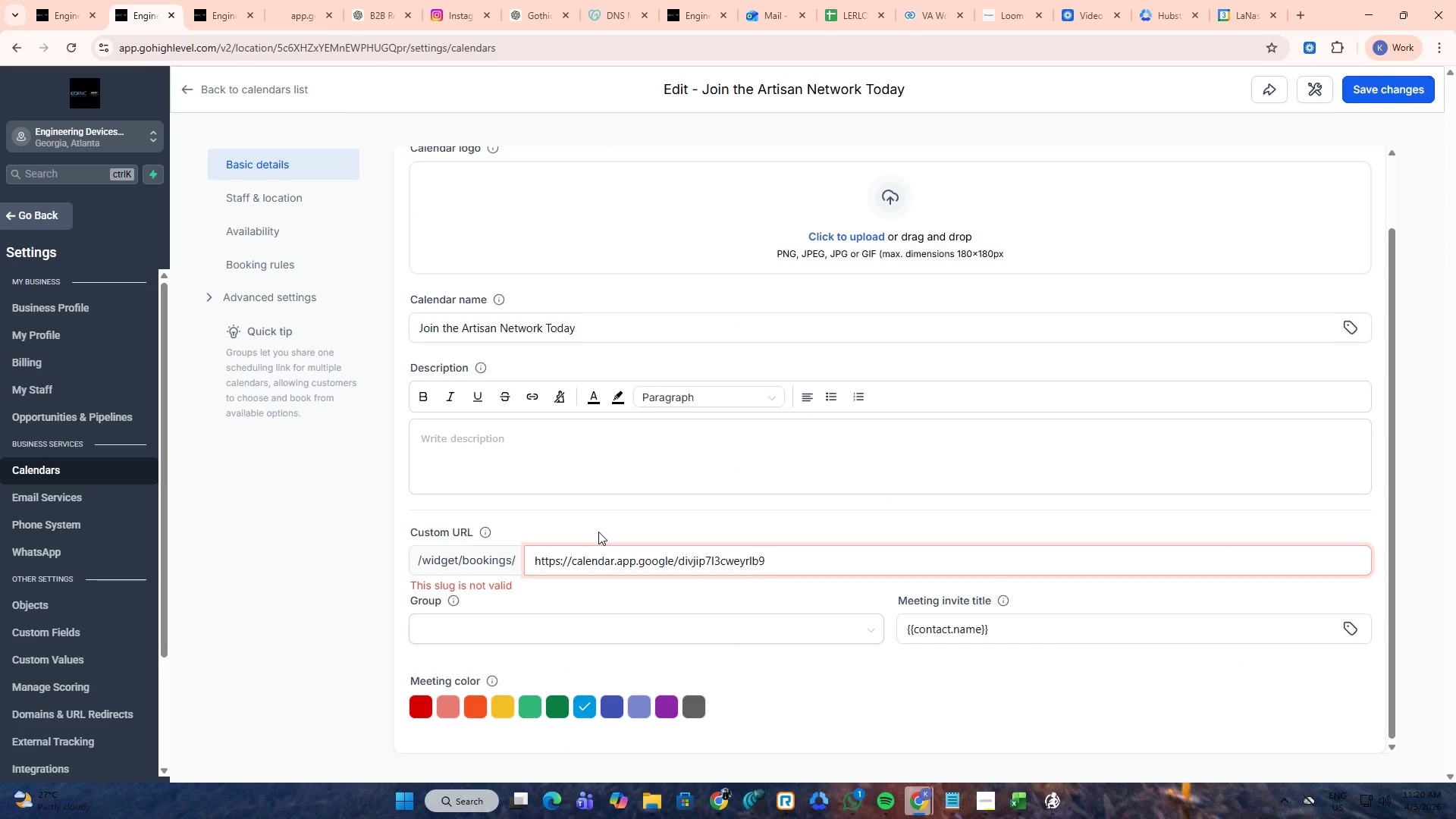 
wait(5.22)
 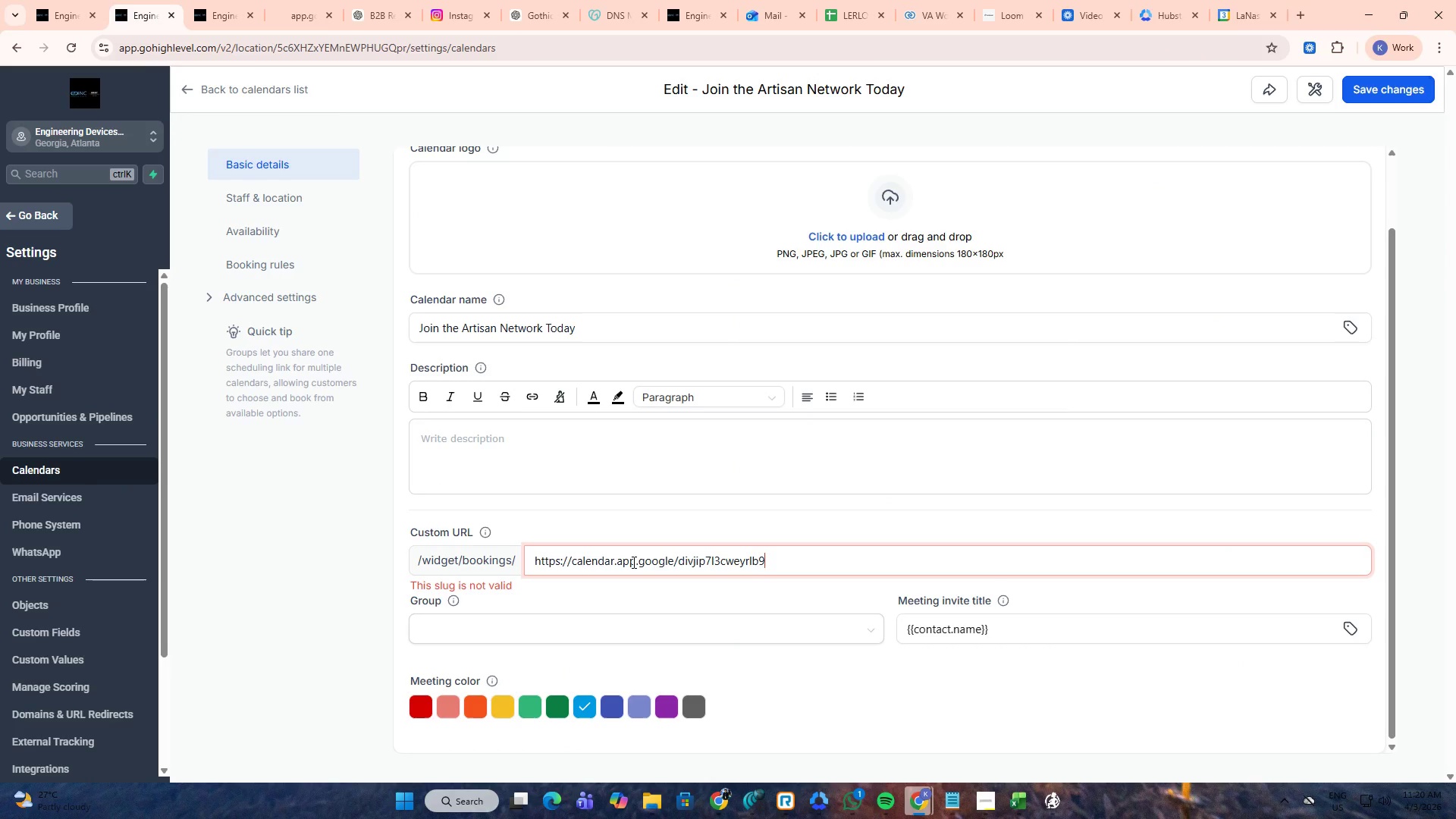 
left_click_drag(start_coordinate=[678, 557], to_coordinate=[506, 558])
 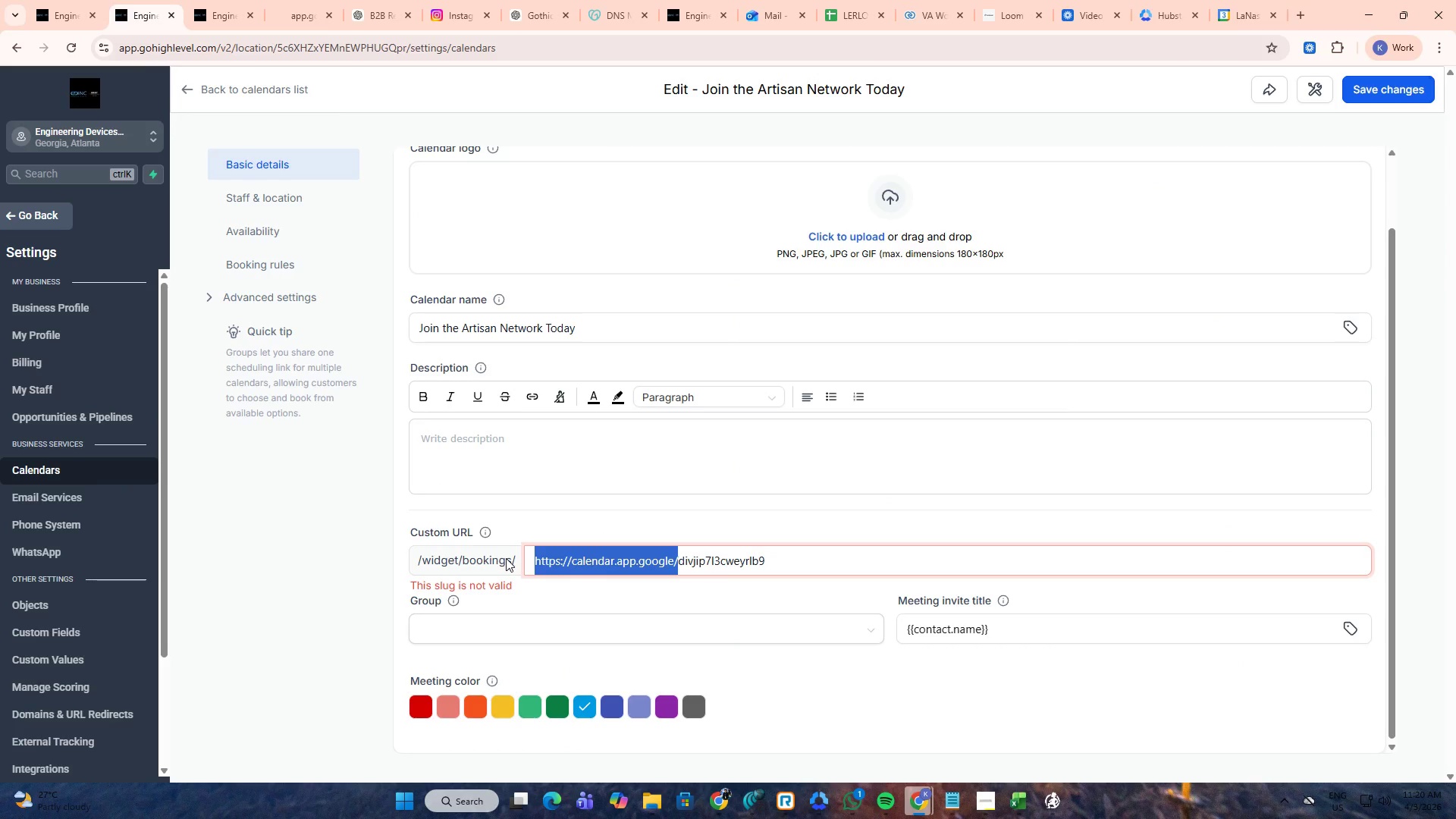 
key(Backspace)
 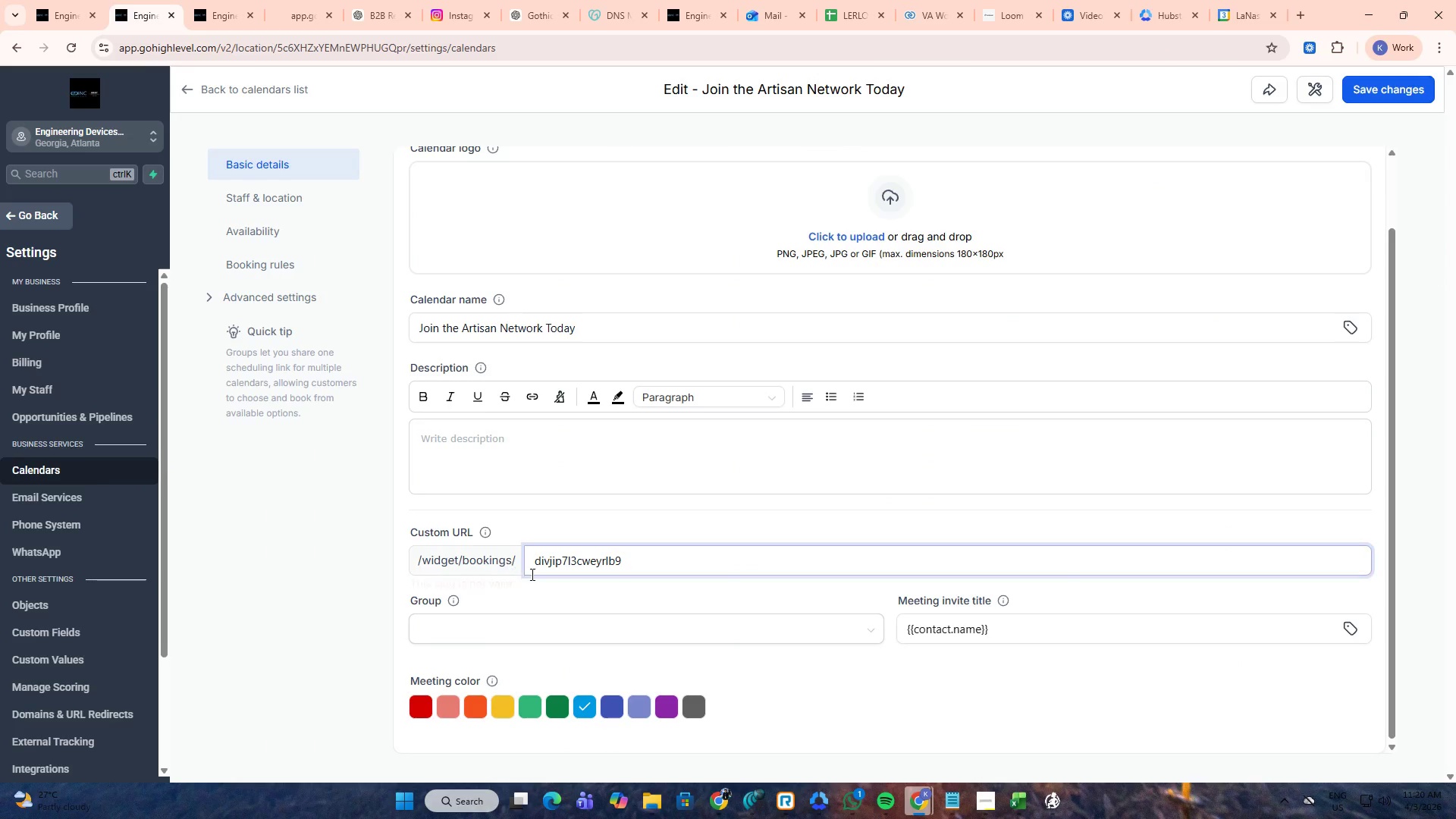 
left_click([555, 588])
 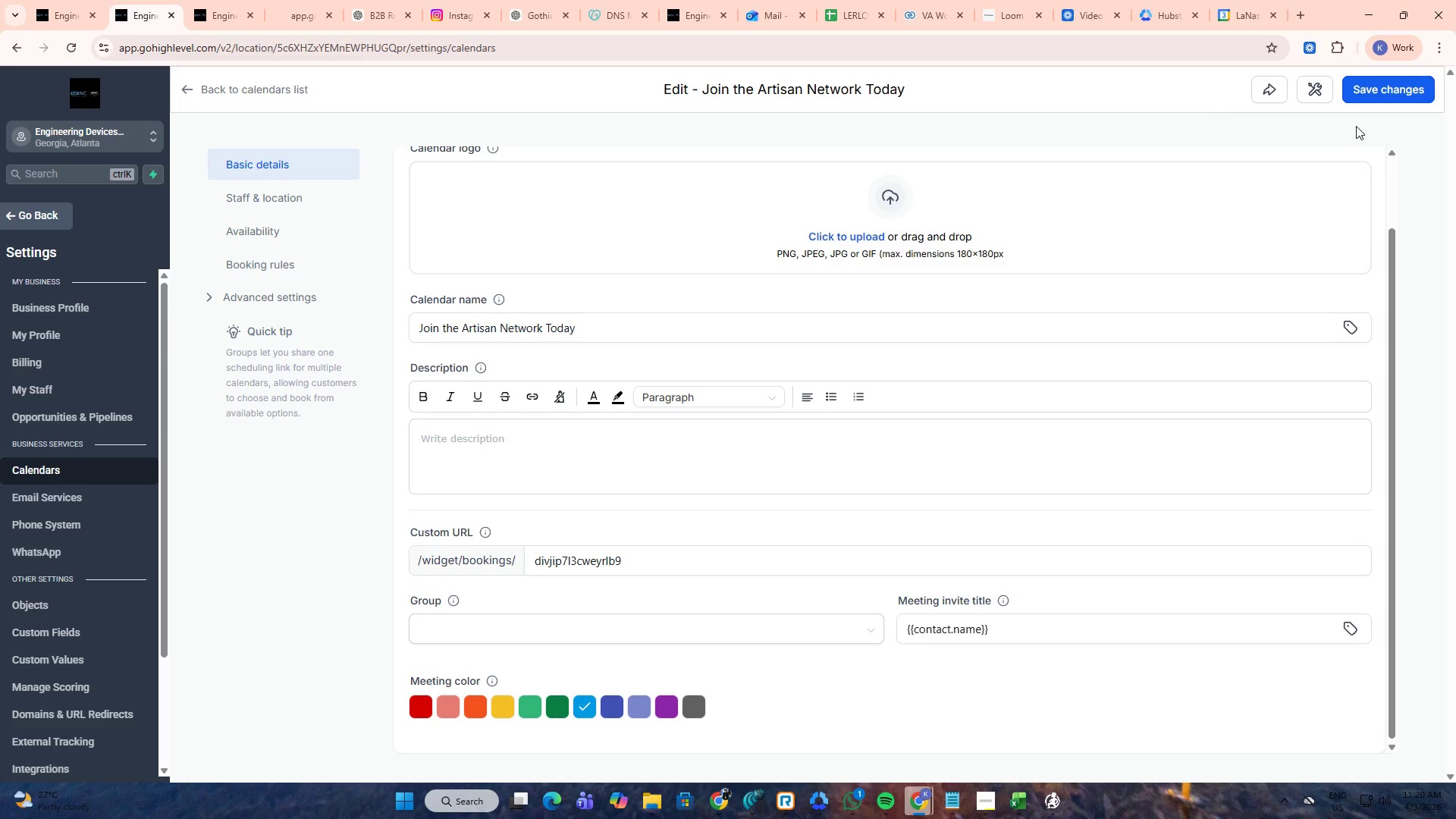 
left_click([1375, 99])
 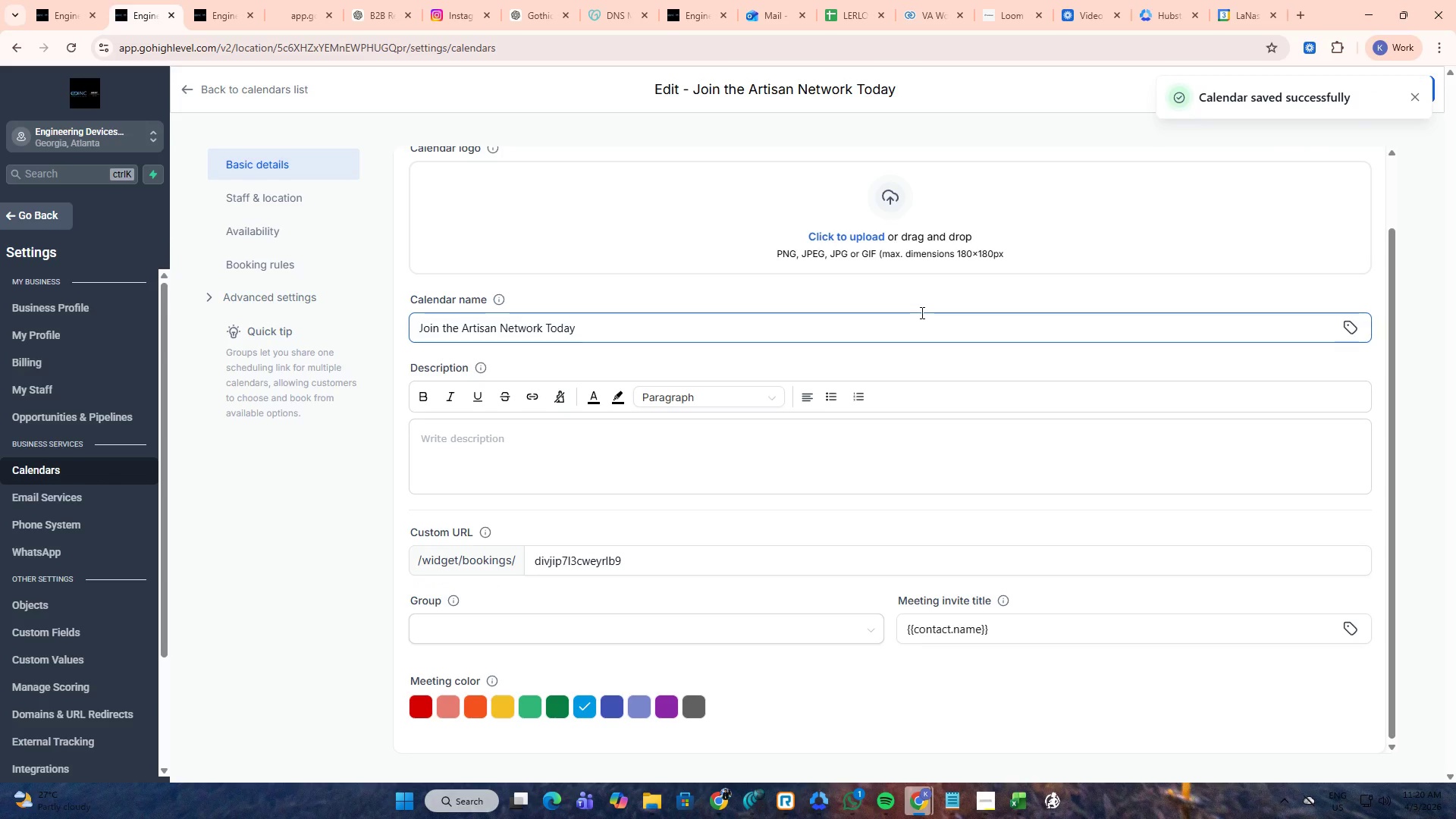 
mouse_move([243, 30])
 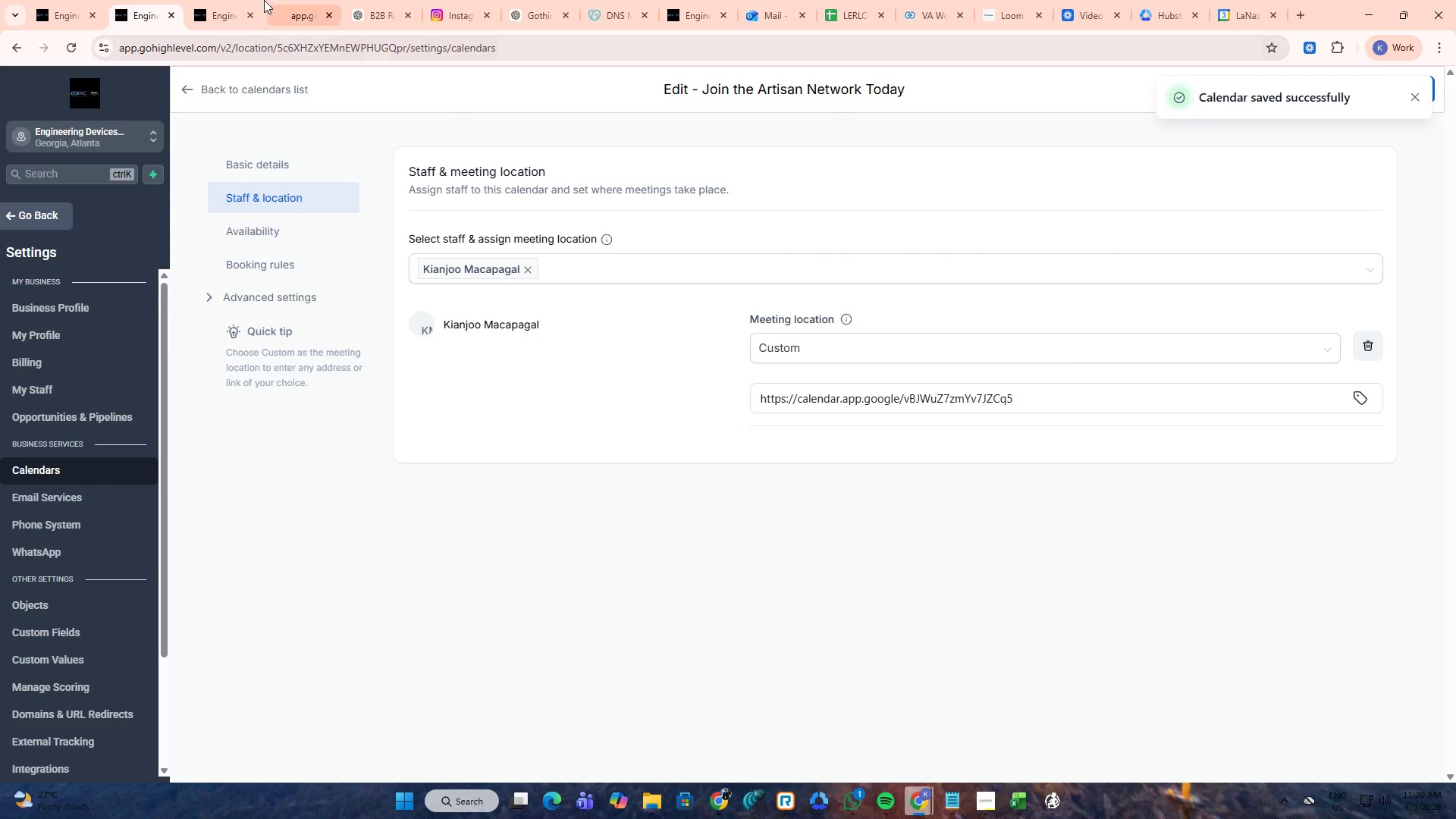 
left_click([229, 0])
 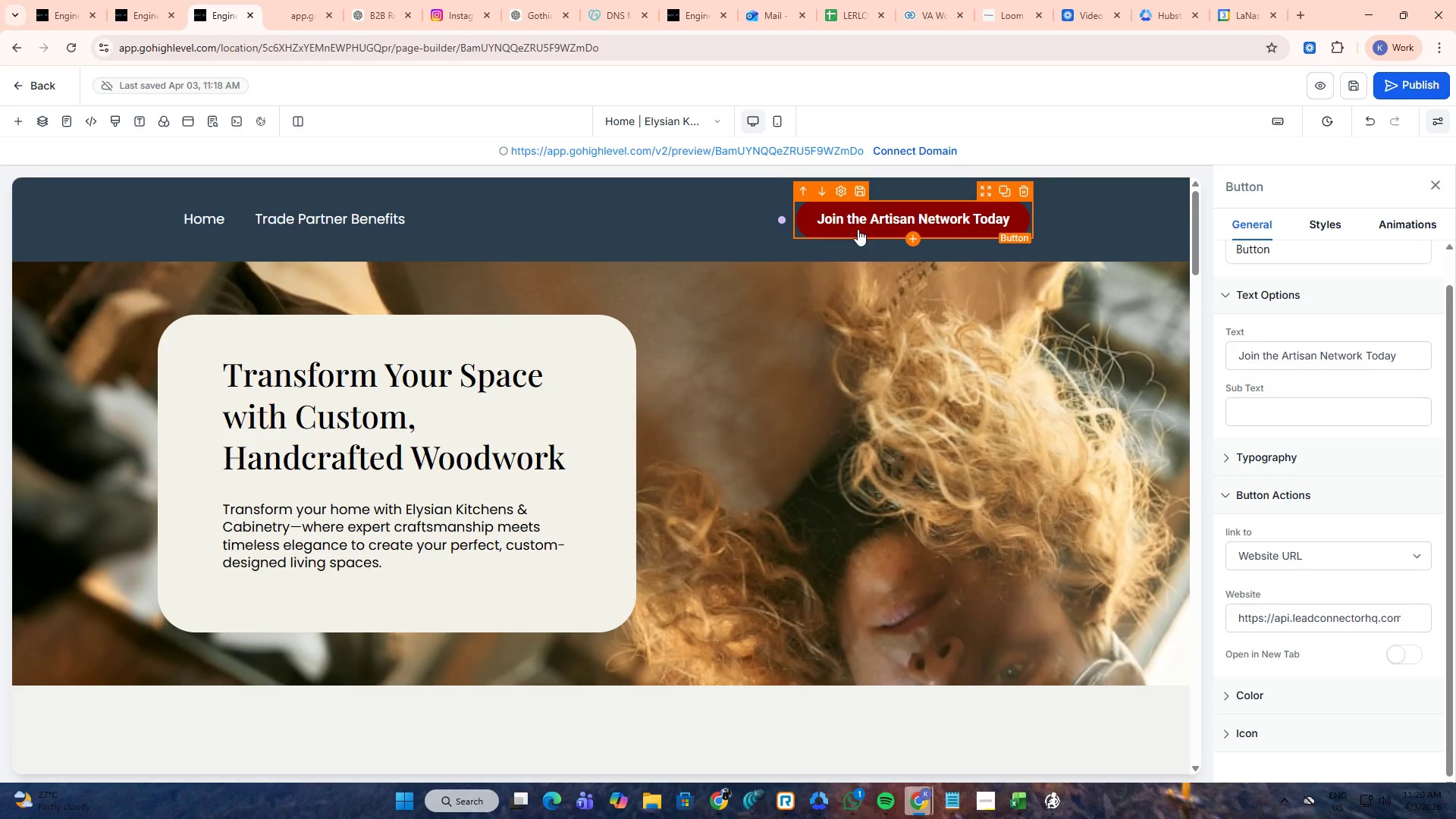 
left_click([1357, 621])
 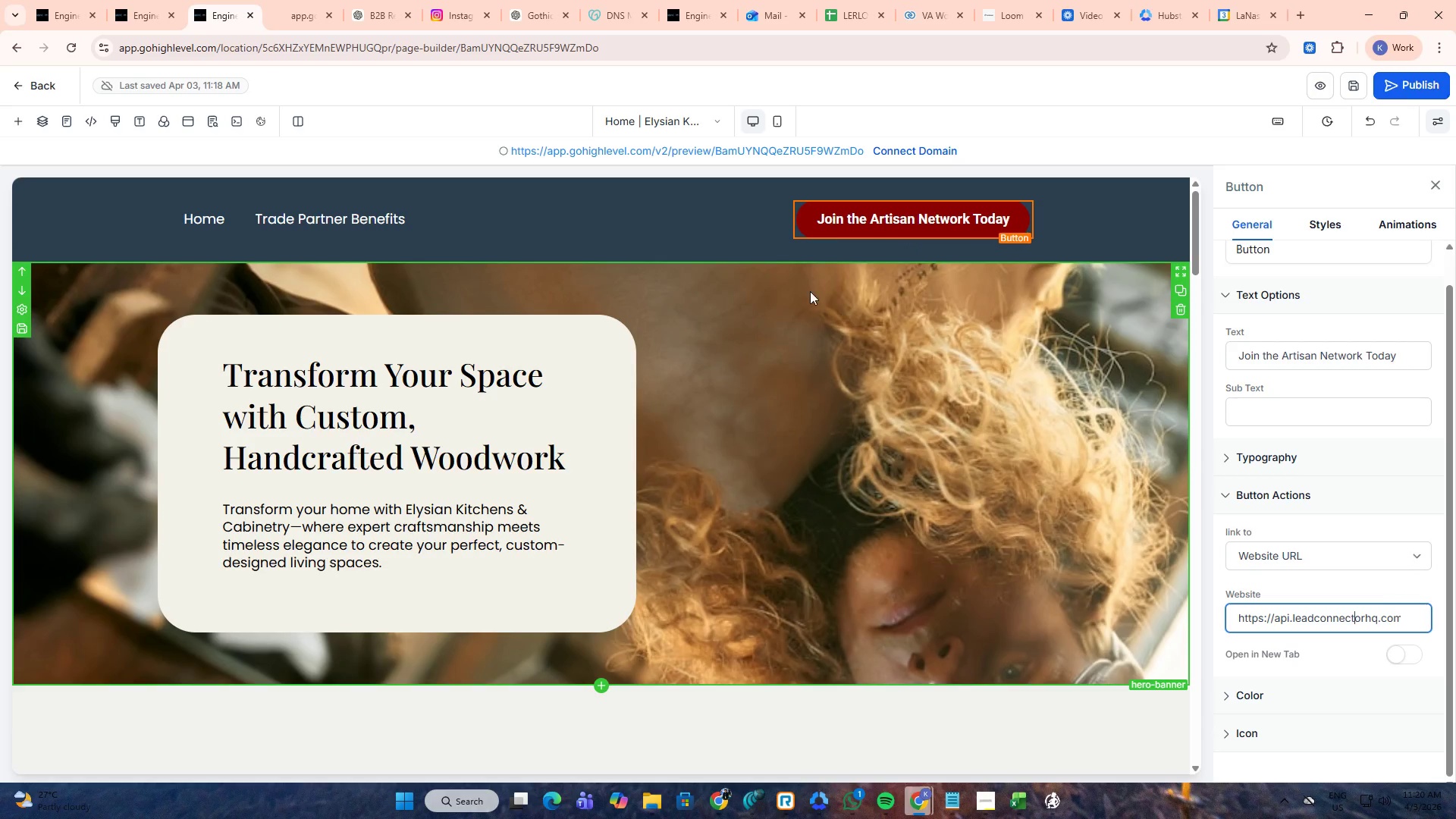 
key(Control+A)
 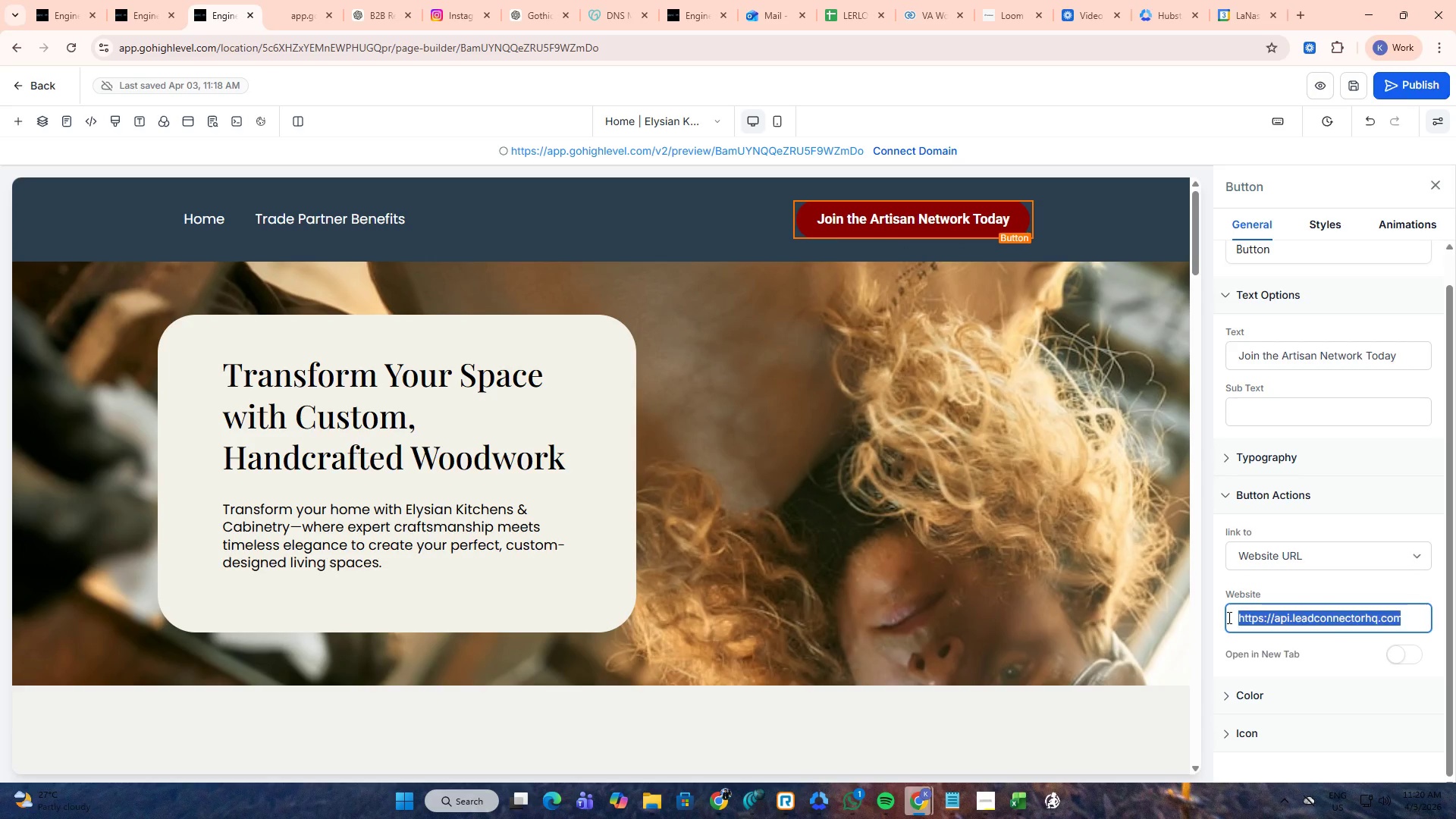 
key(Control+V)
 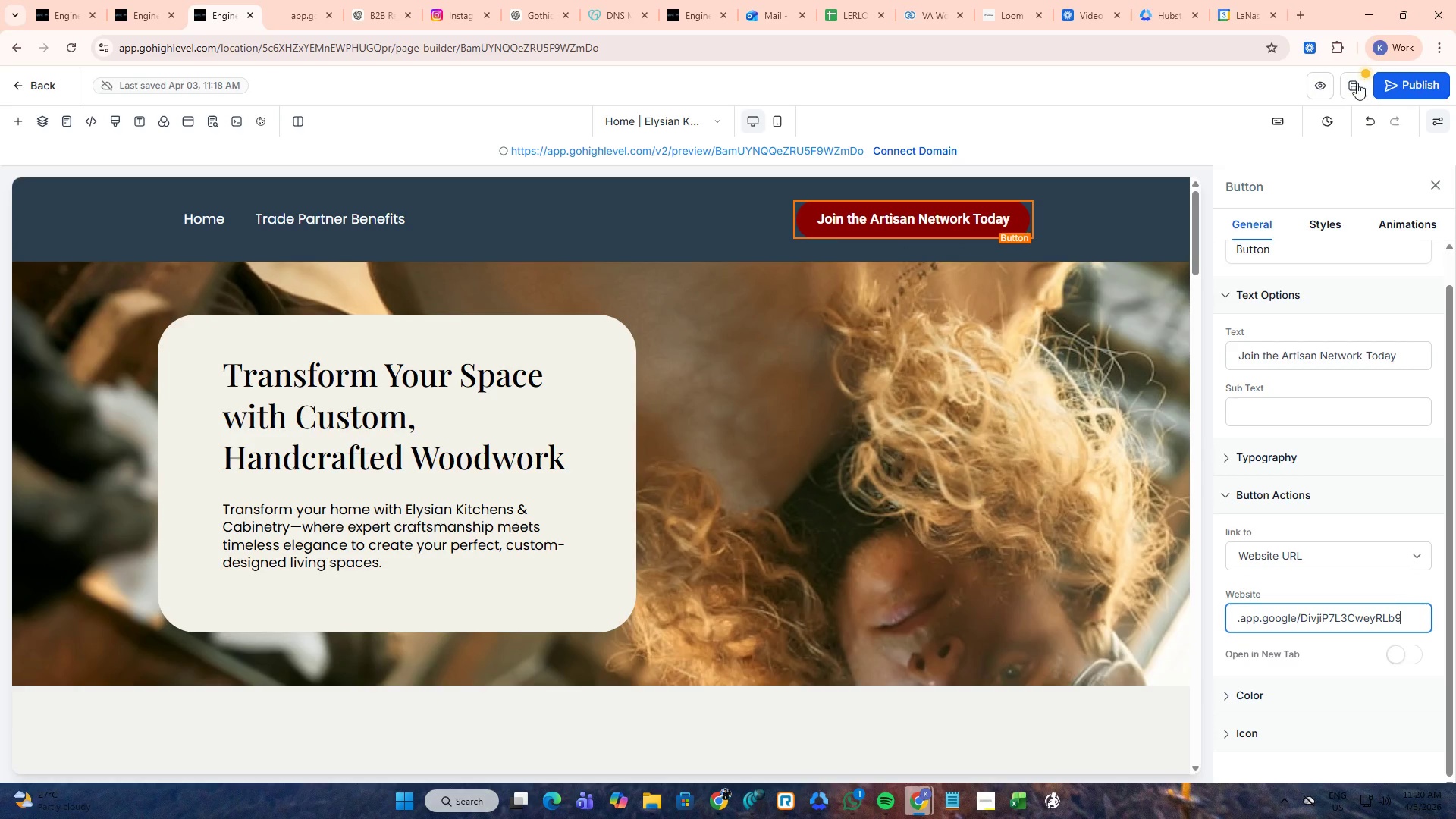 
left_click([1356, 83])
 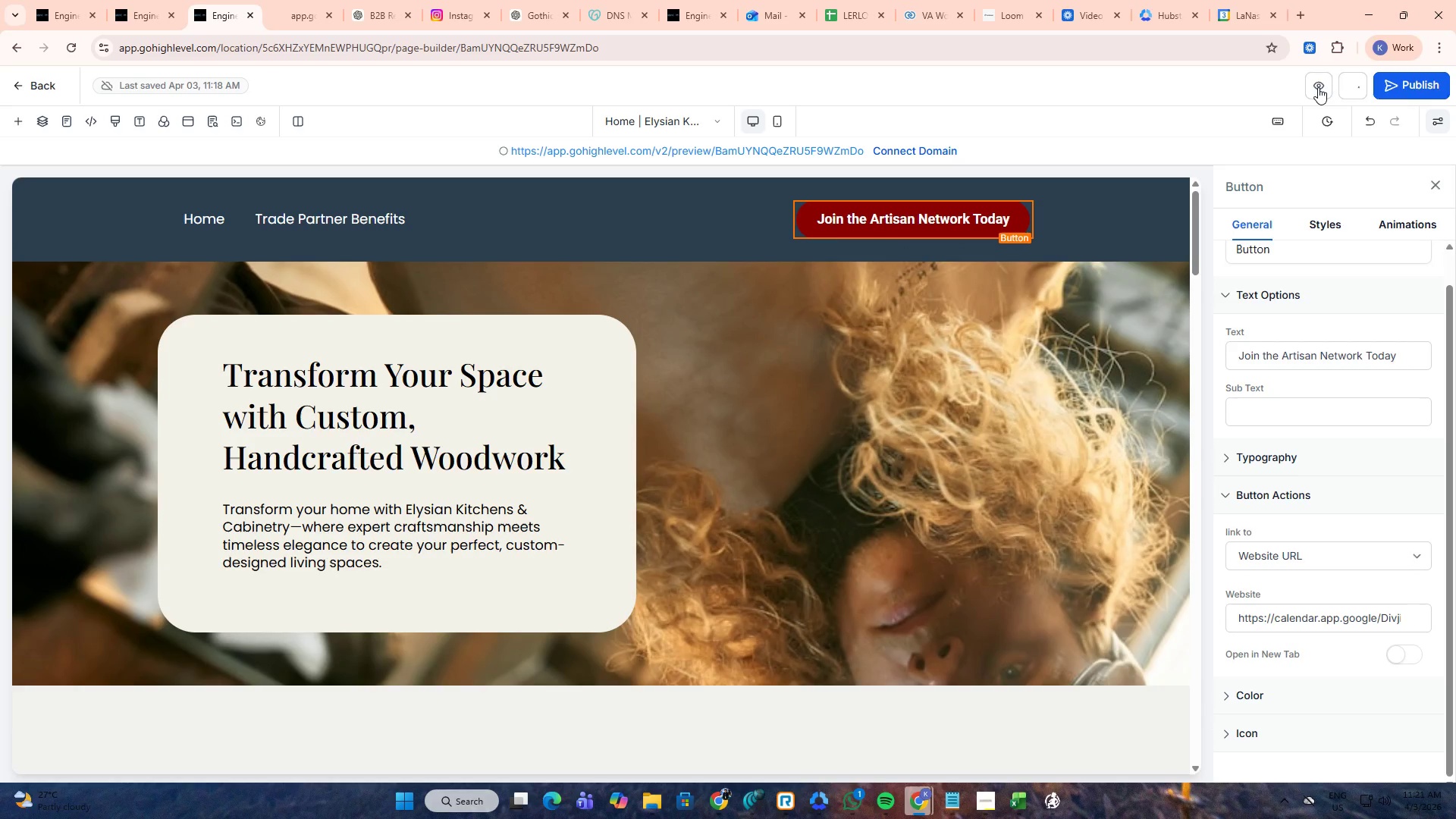 
left_click([1316, 90])
 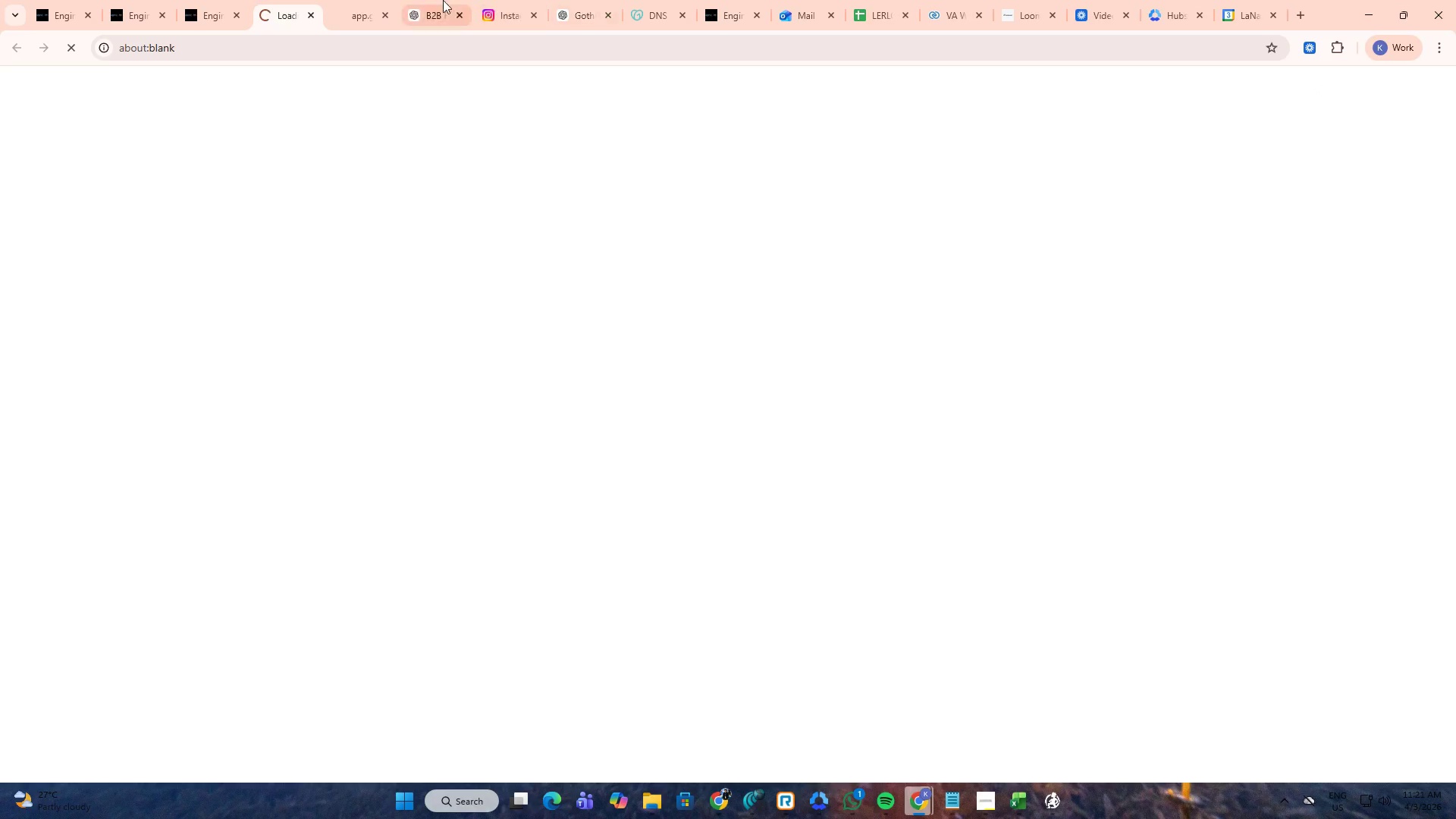 
left_click([368, 0])
 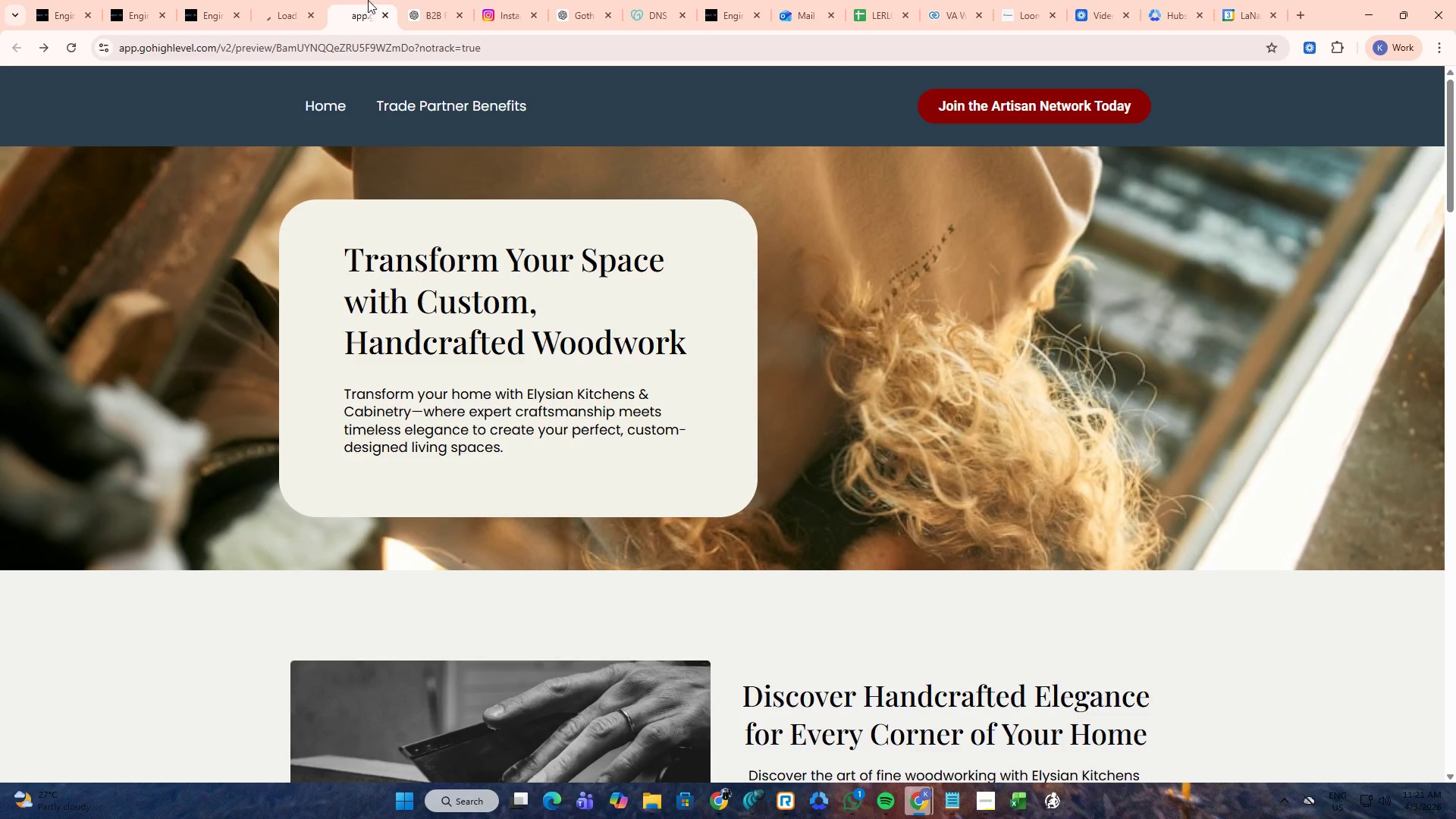 
hold_key(key=ControlLeft, duration=0.31)
 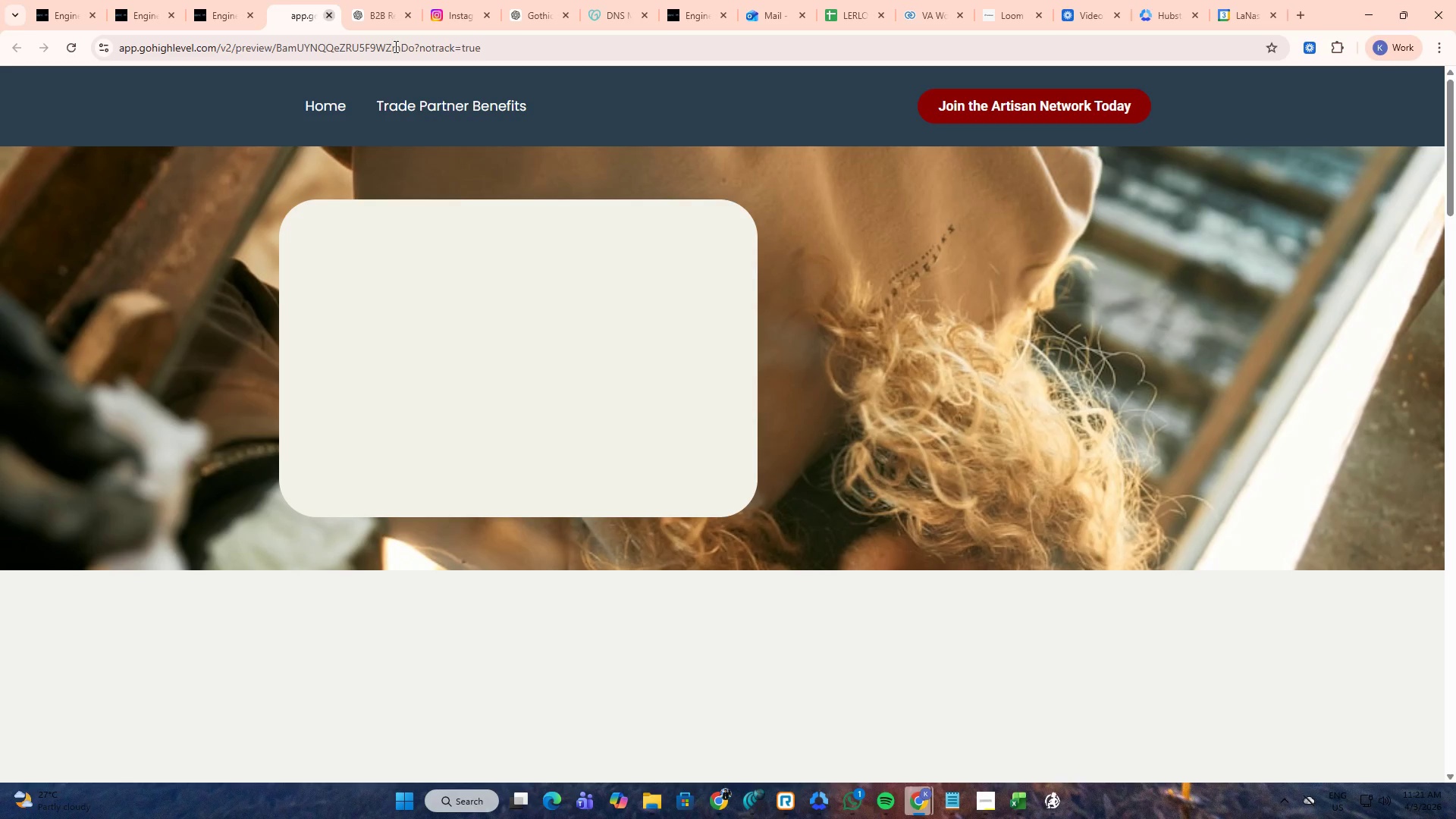 
key(W)
 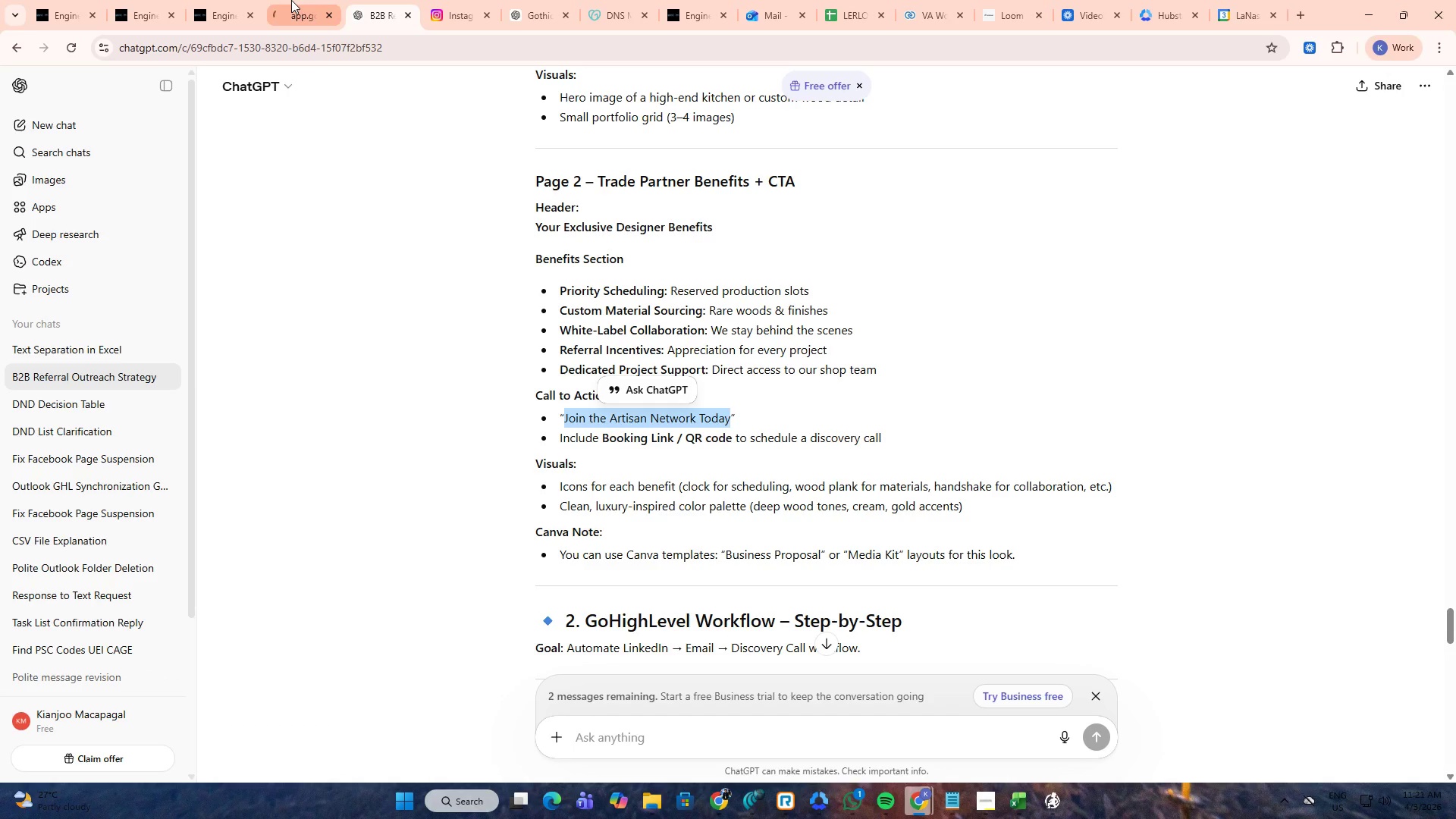 
left_click([291, 0])
 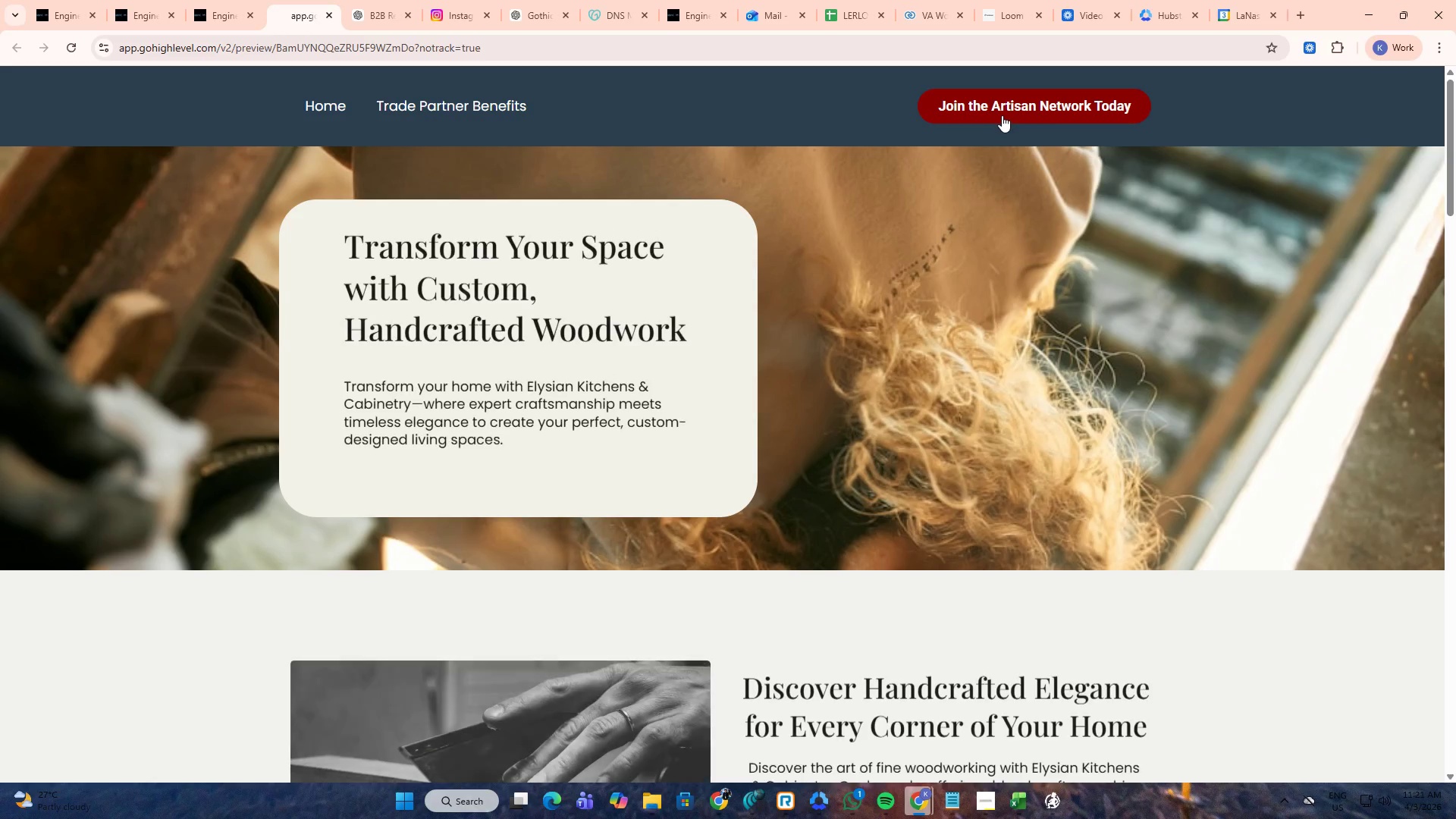 
left_click([1002, 114])
 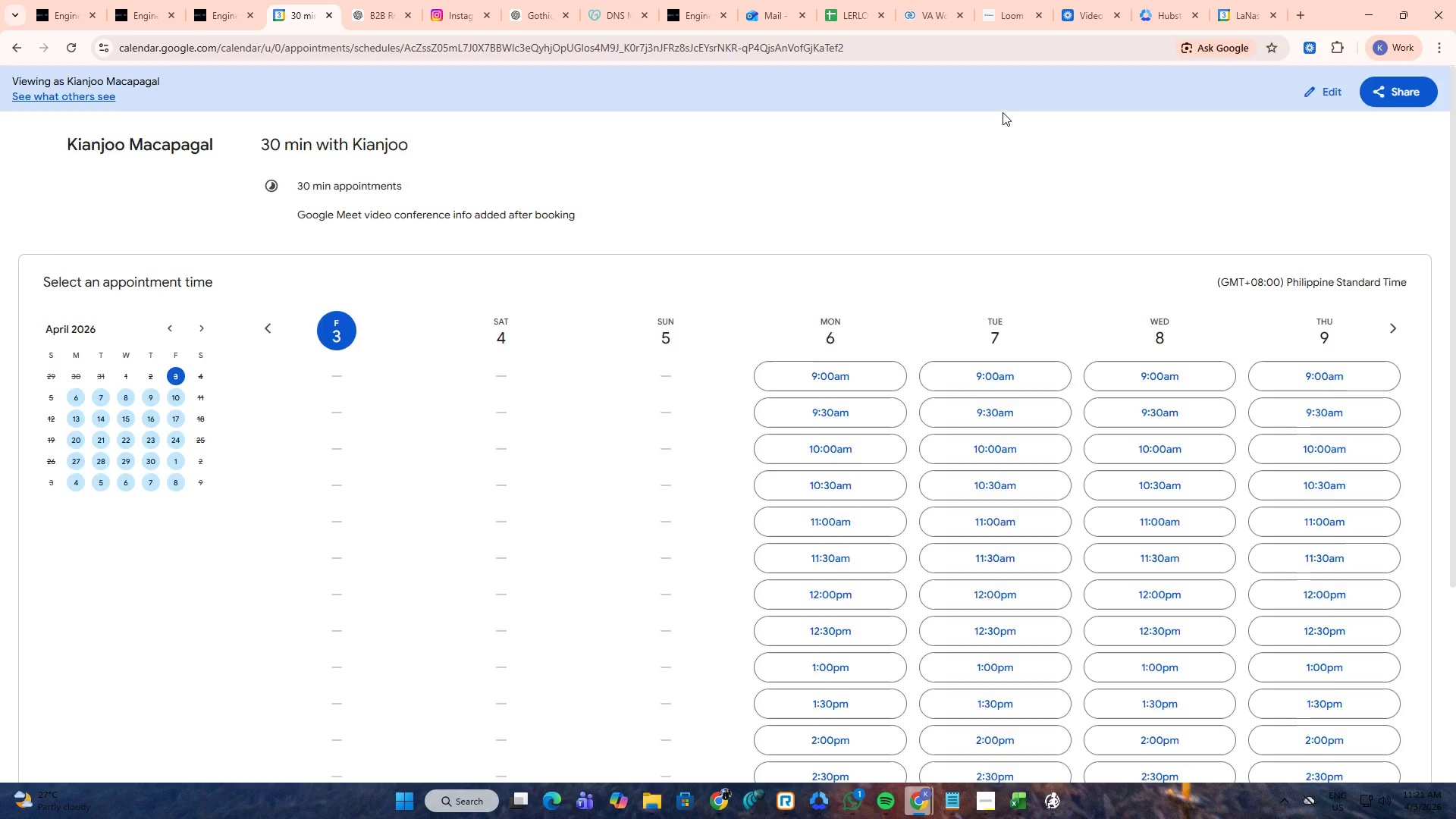 
key(Control+W)
 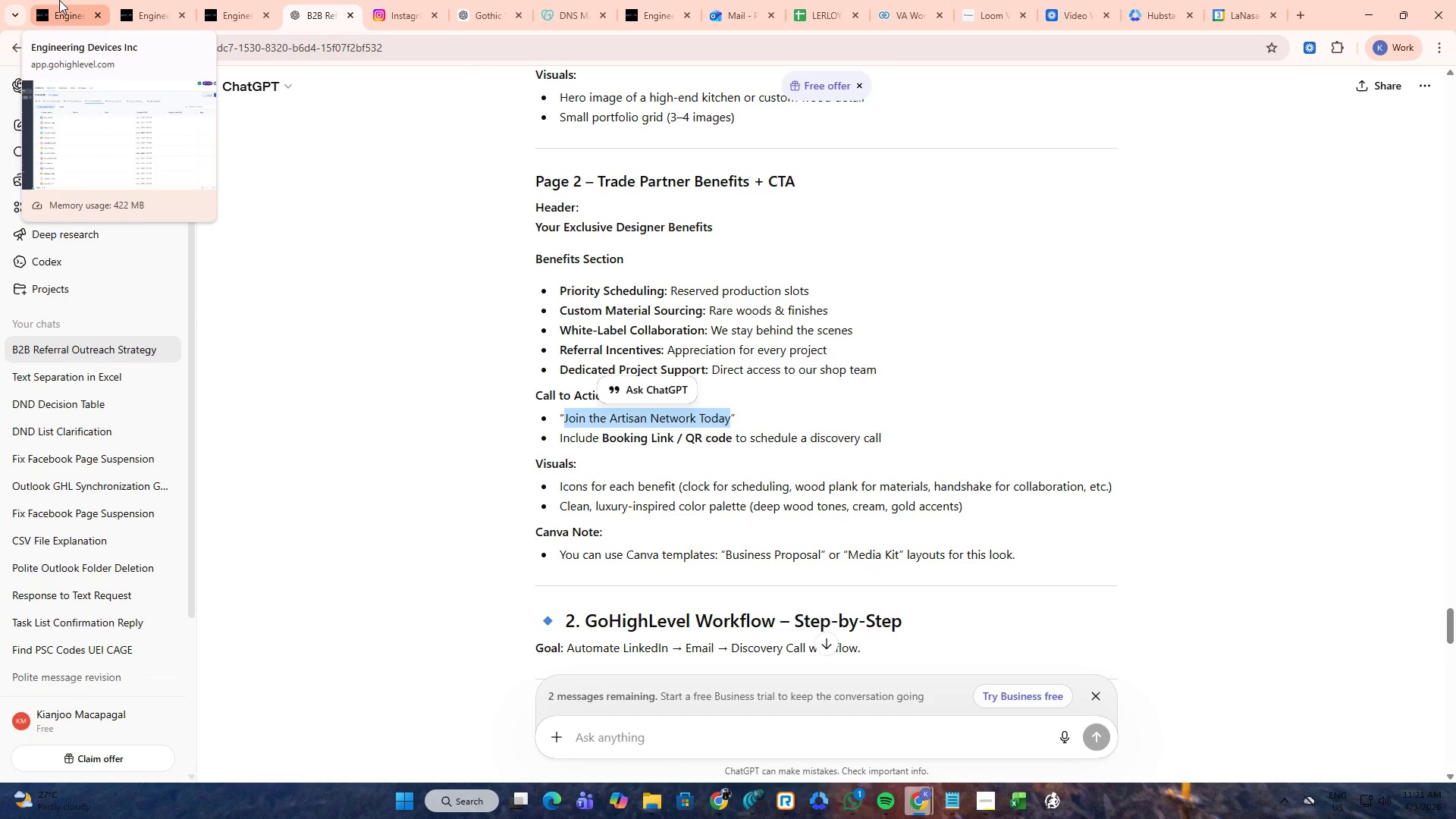 
left_click([59, 0])
 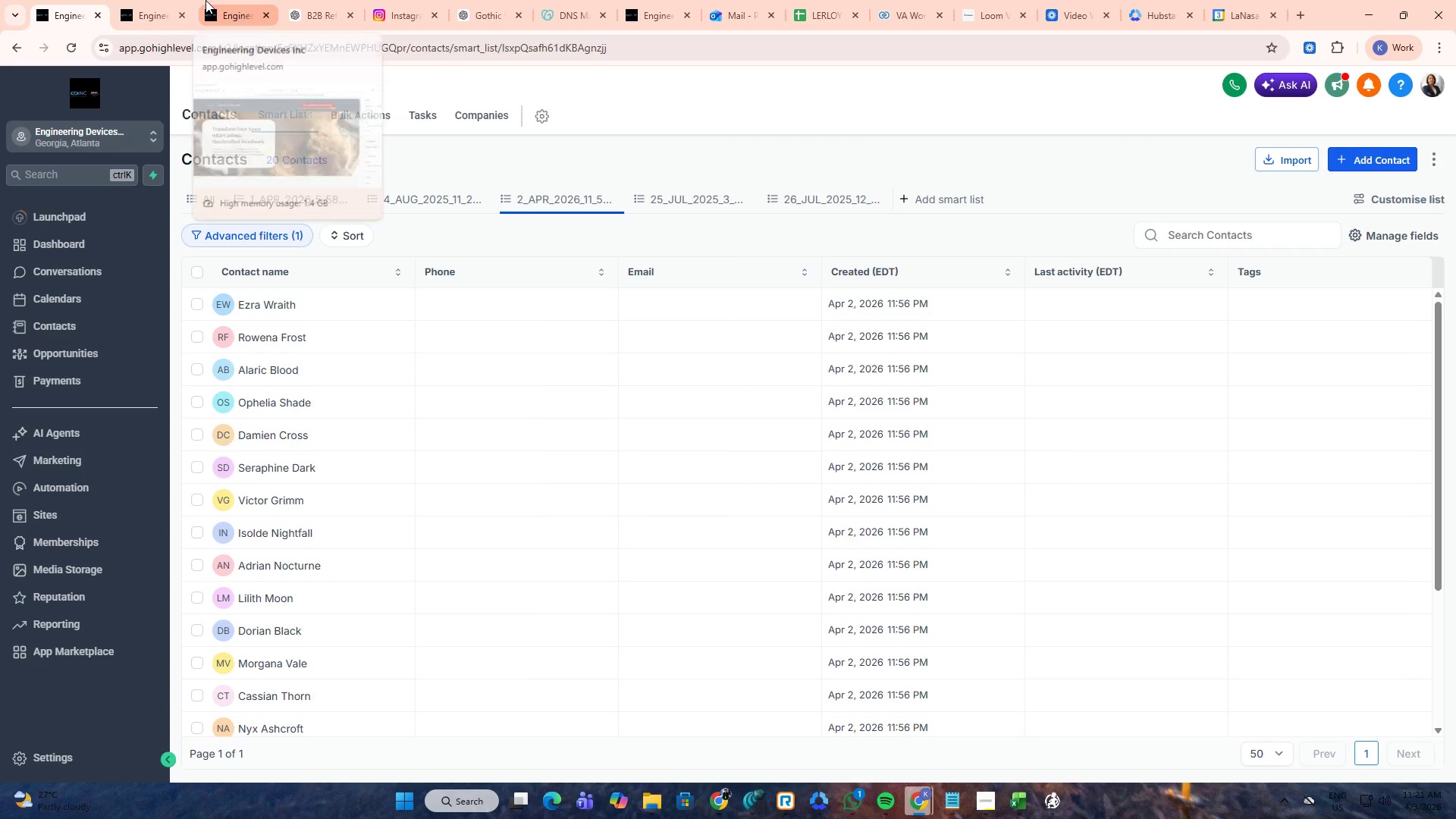 
double_click([180, 0])
 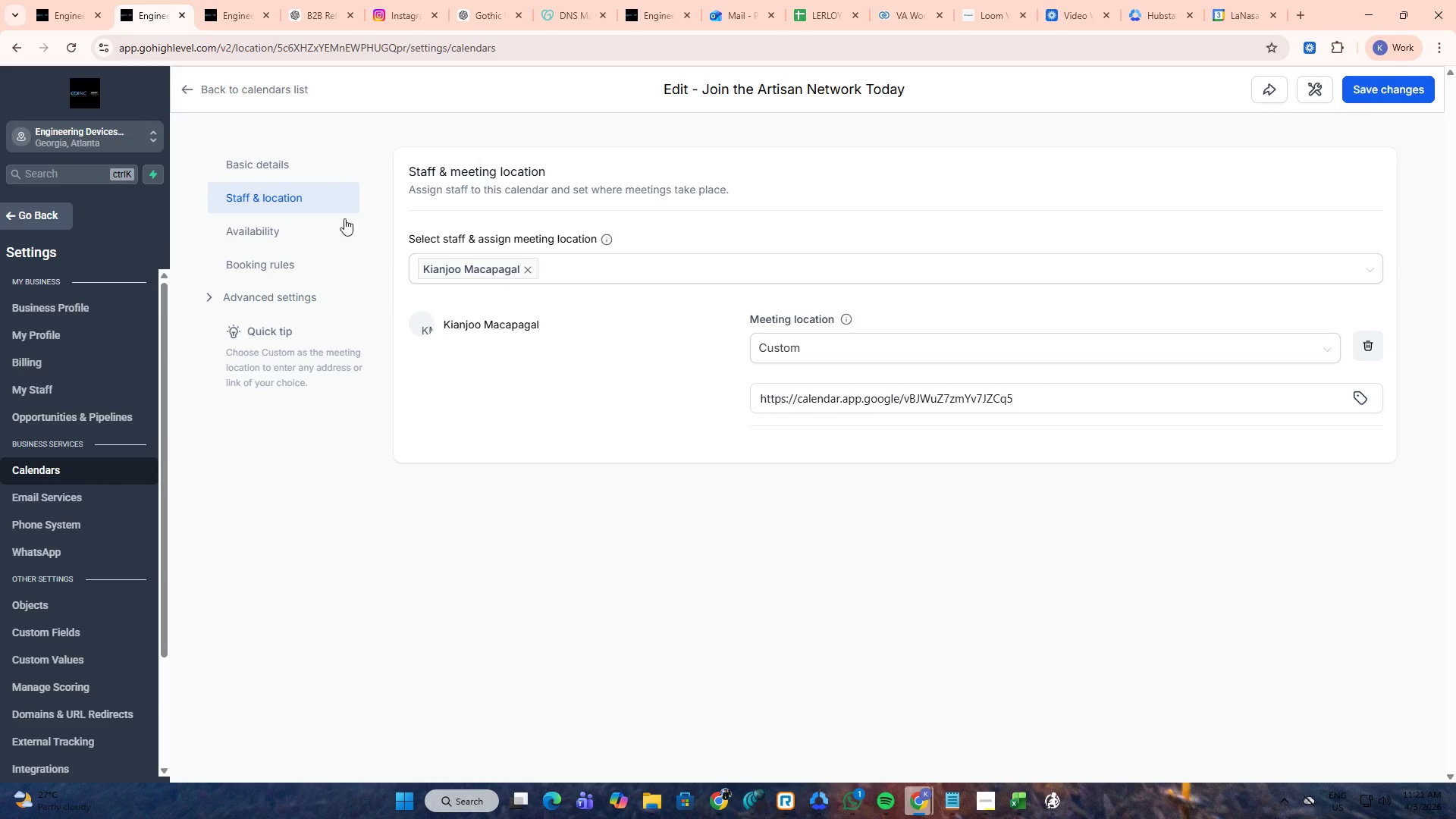 
wait(5.64)
 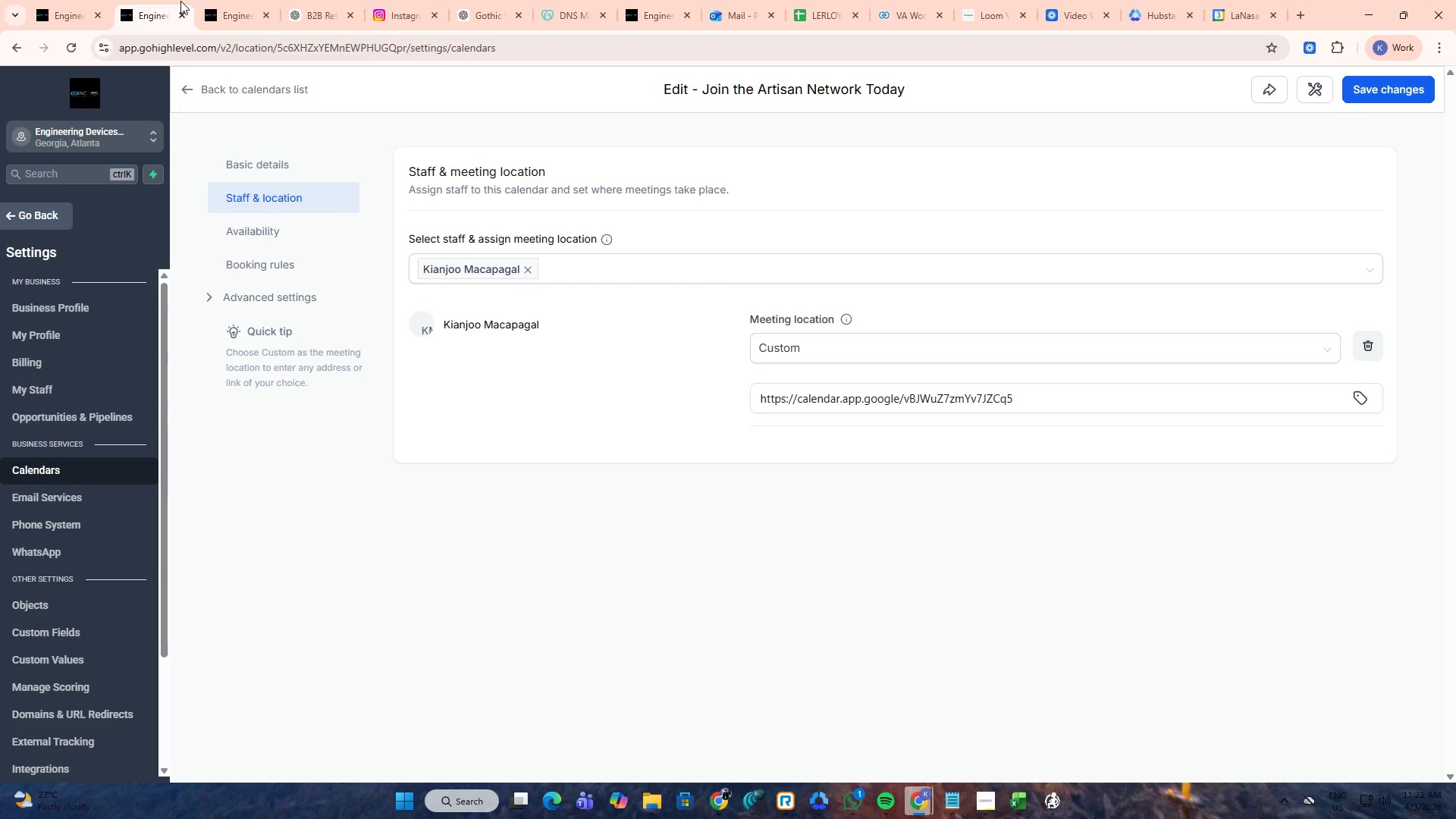 
left_click([1363, 83])
 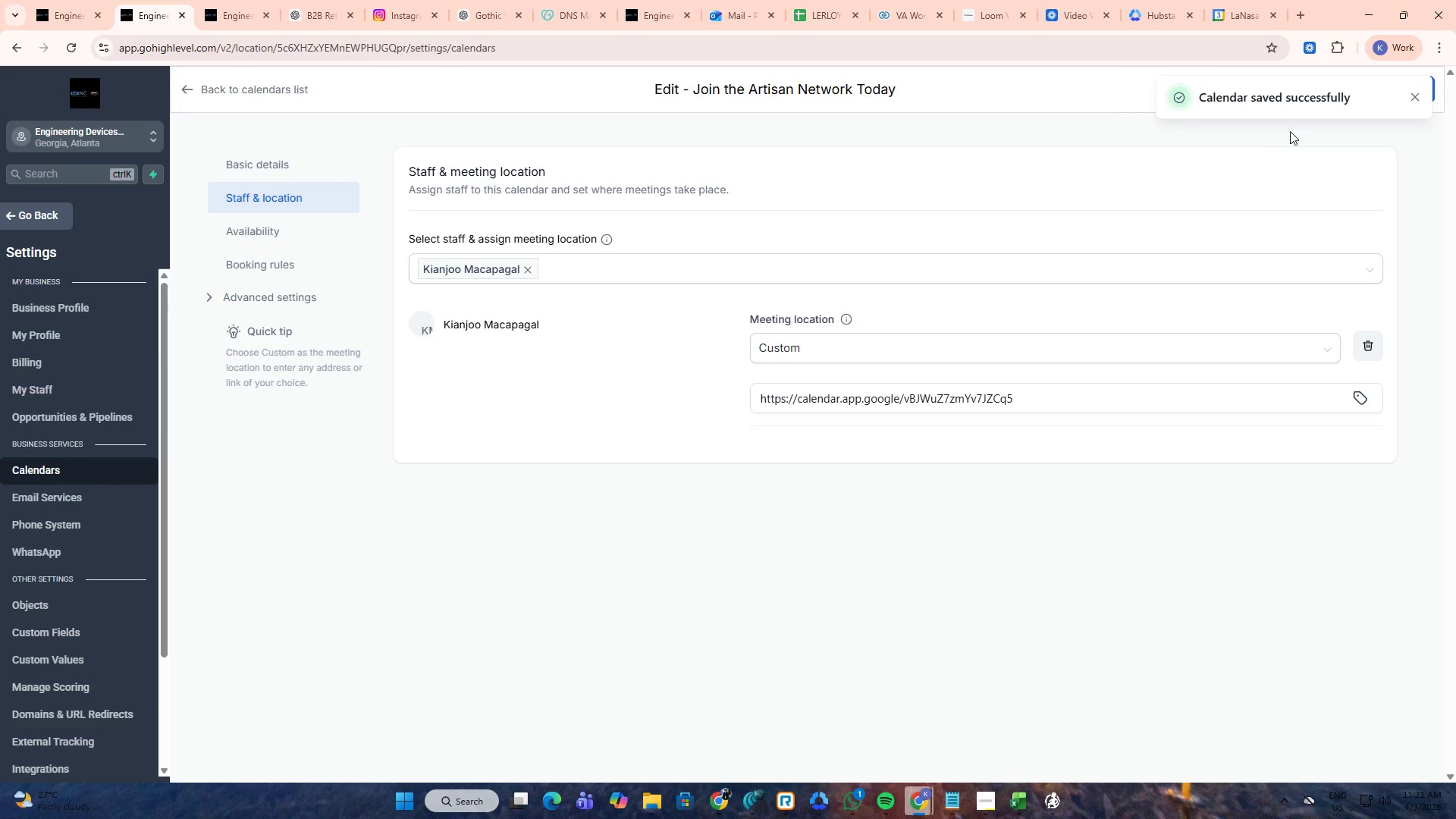 
left_click([1414, 99])
 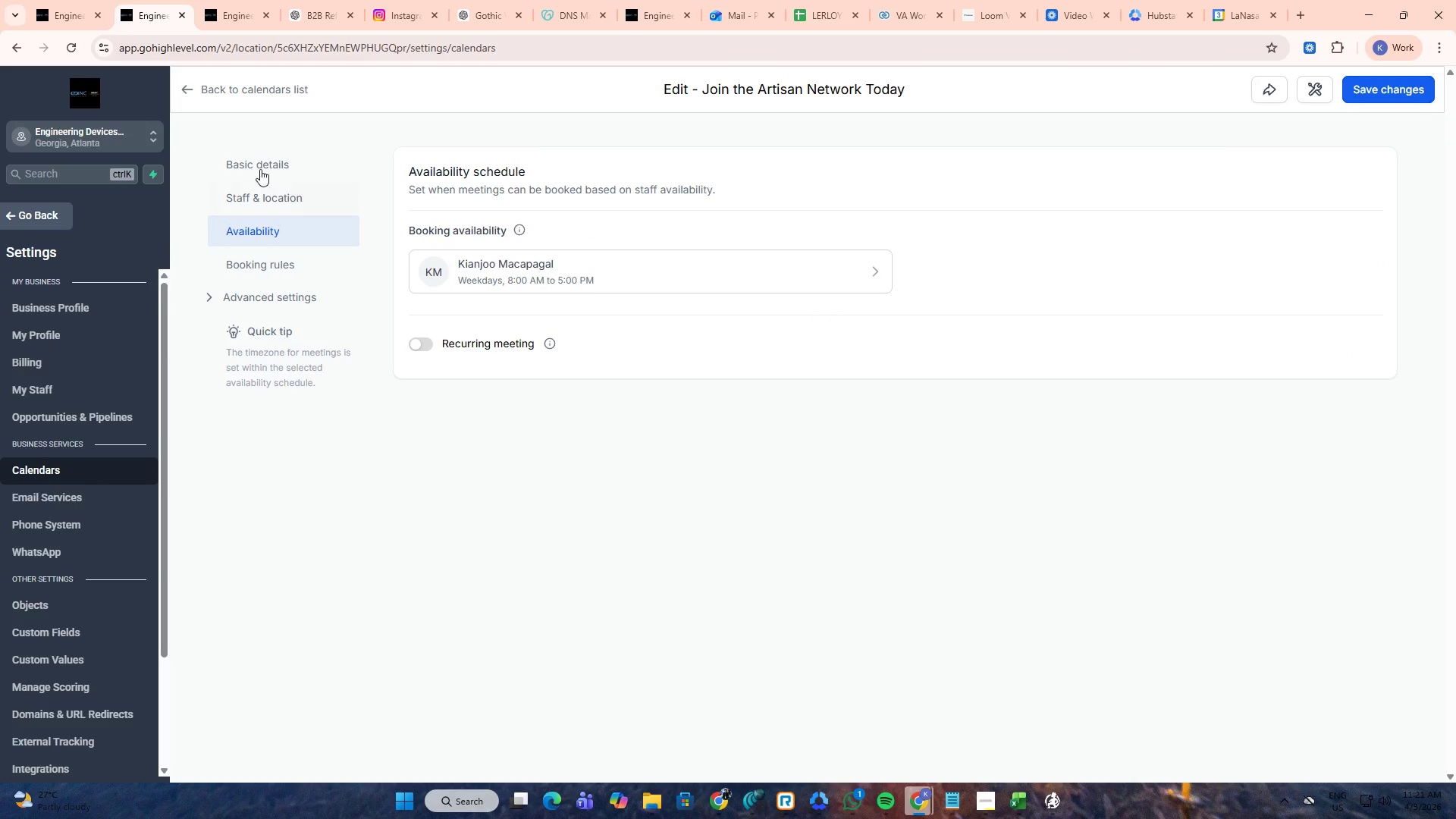 
left_click([193, 96])
 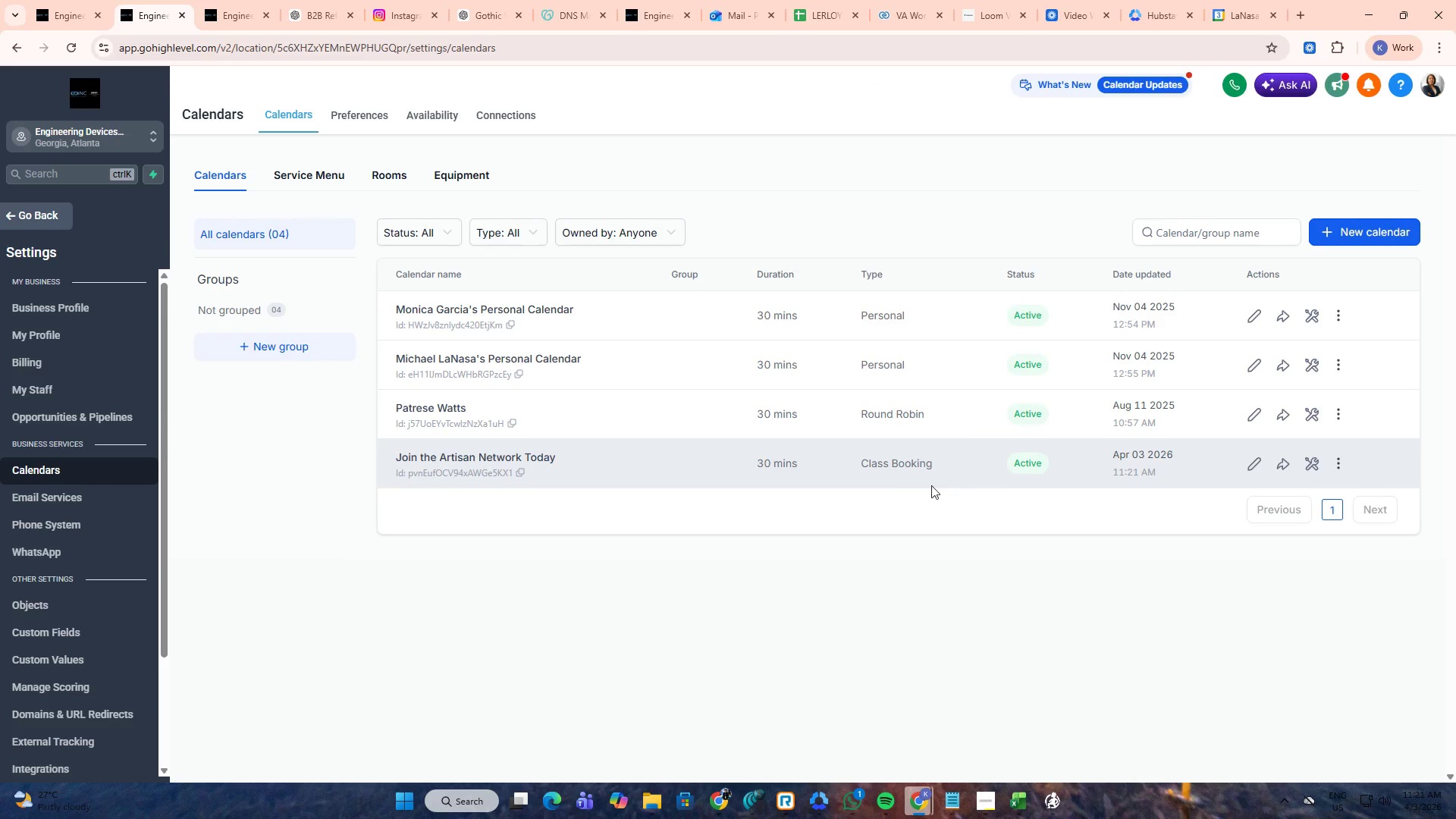 
left_click([1283, 463])
 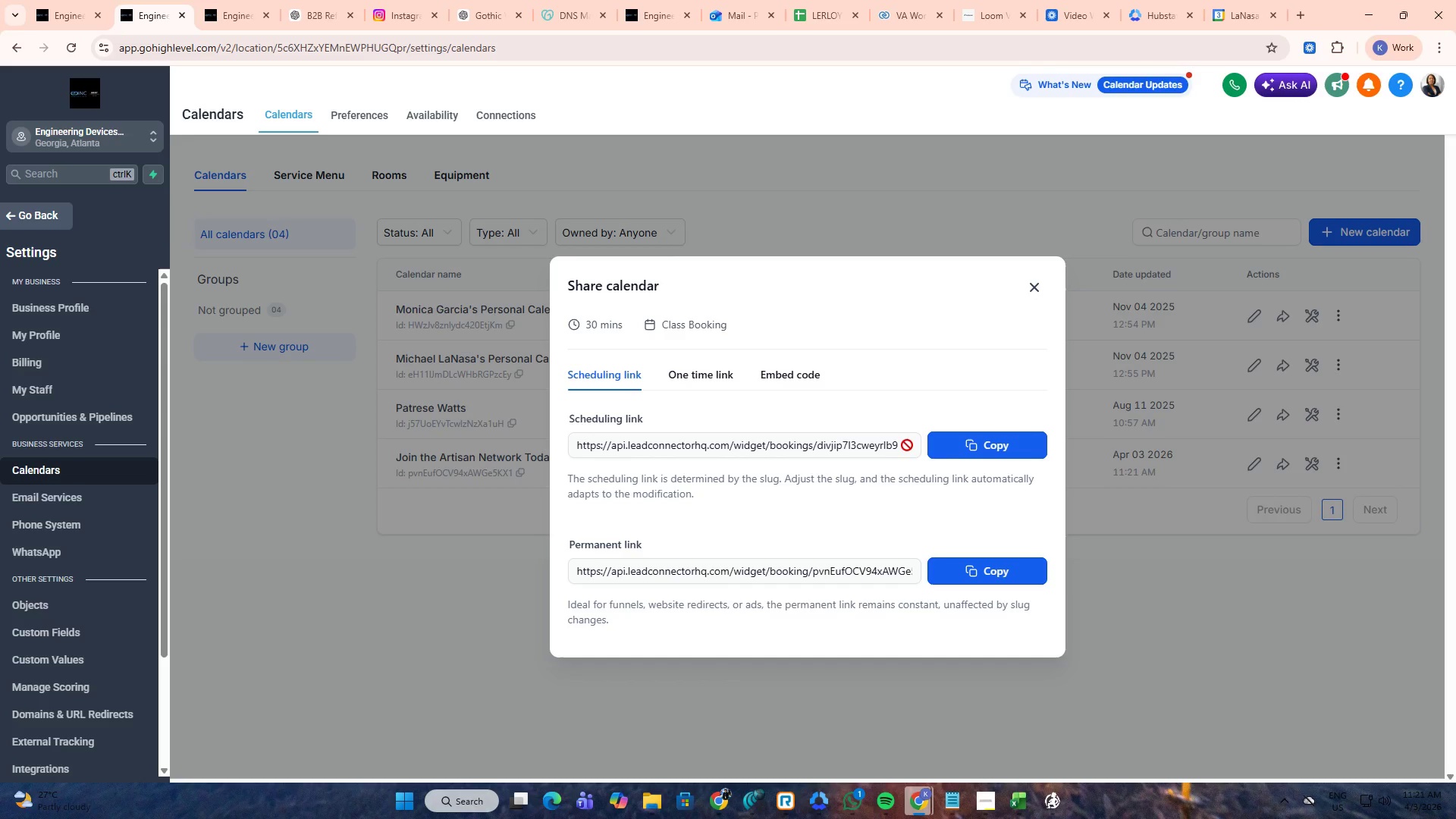 
left_click([971, 560])
 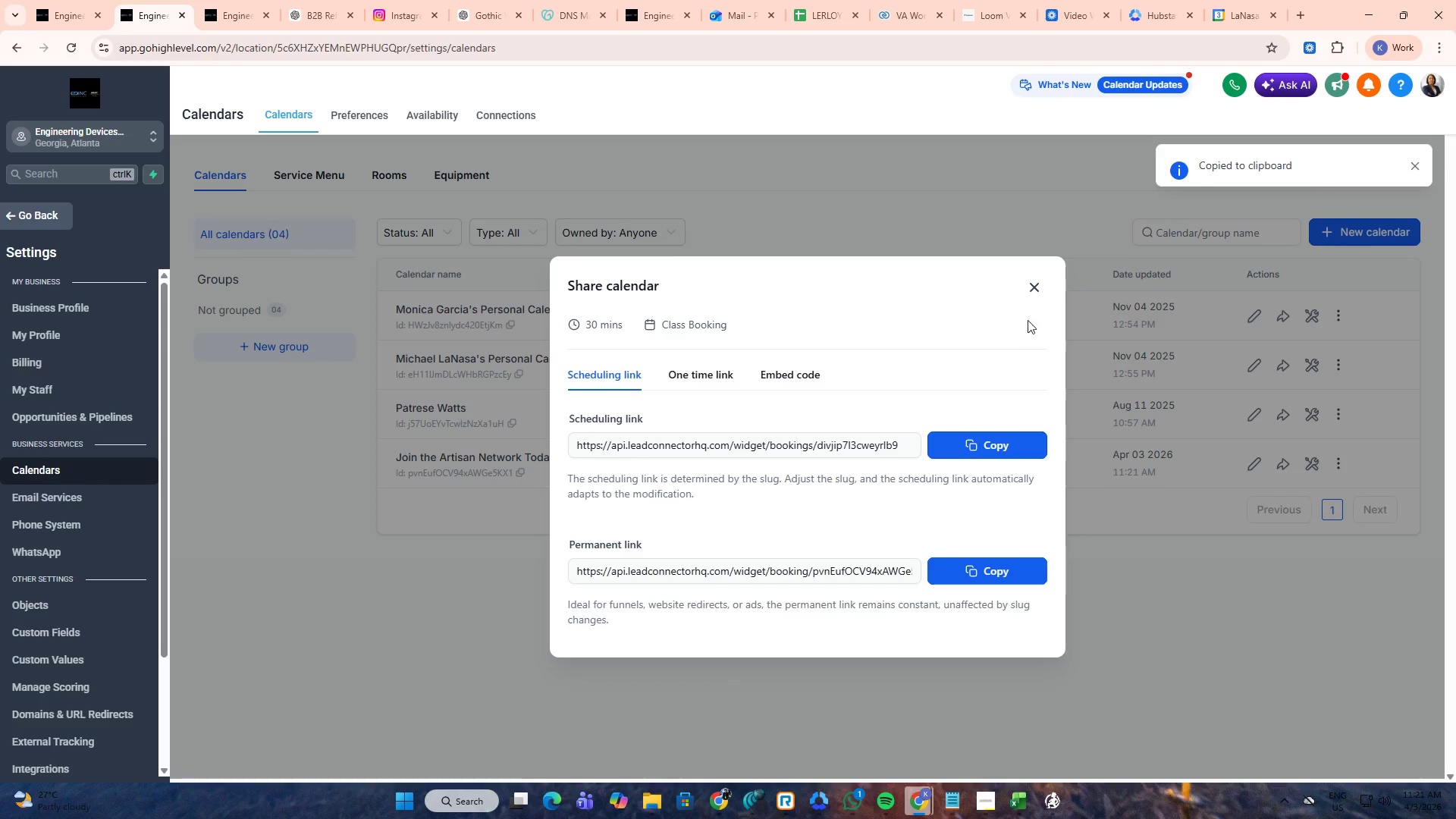 
left_click([1031, 291])
 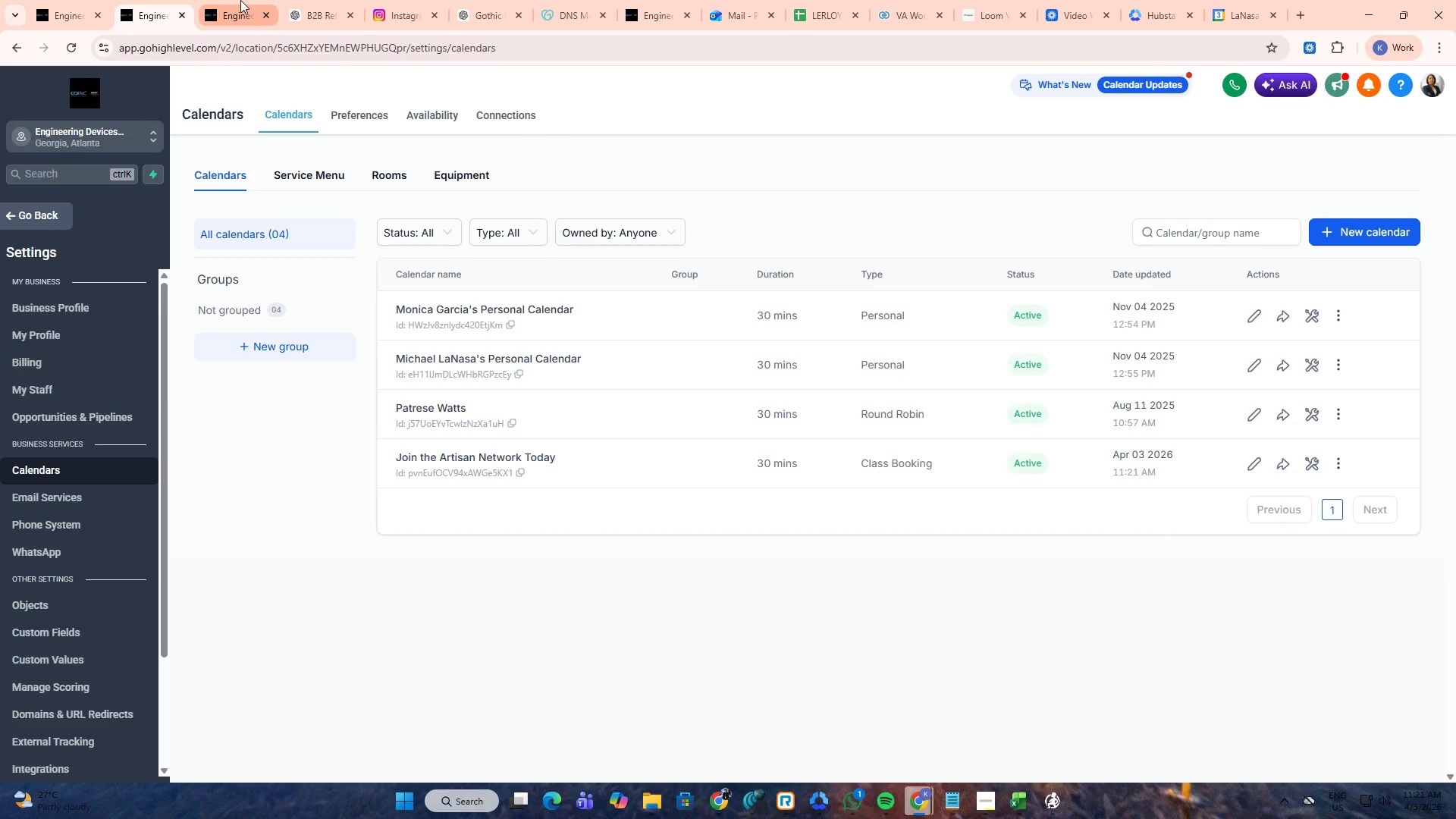 
left_click([240, 0])
 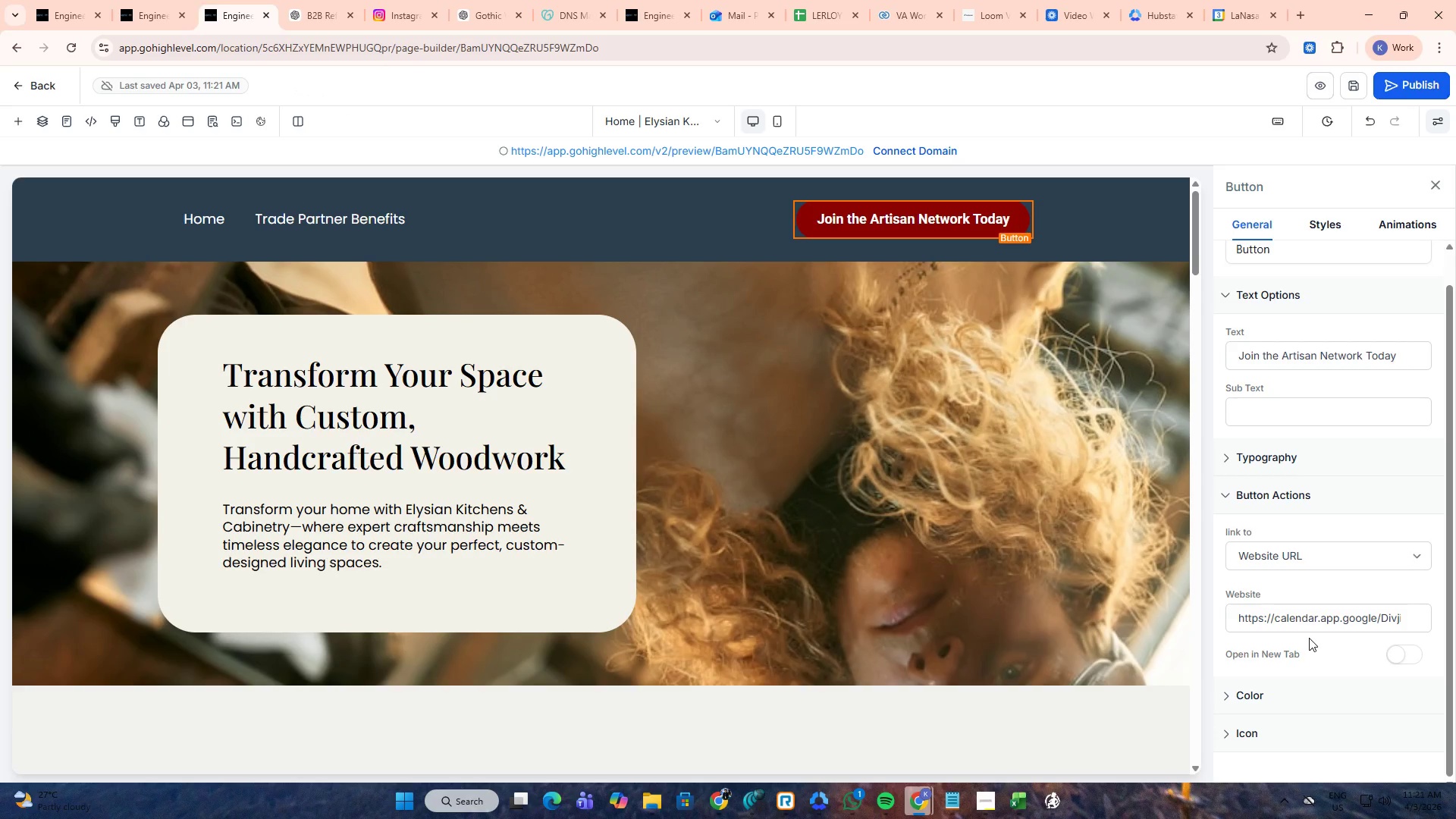 
left_click([1309, 630])
 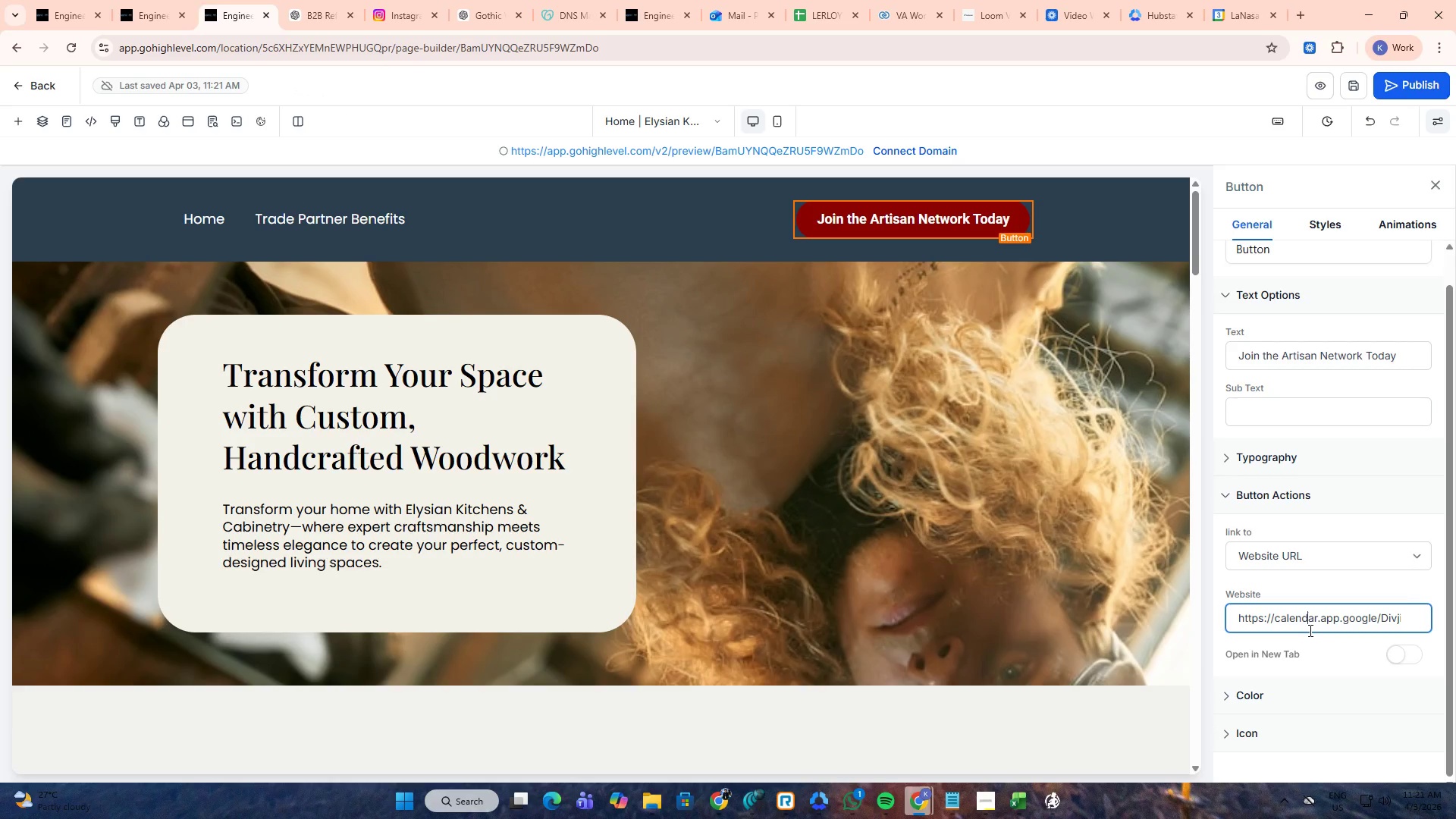 
key(Control+A)
 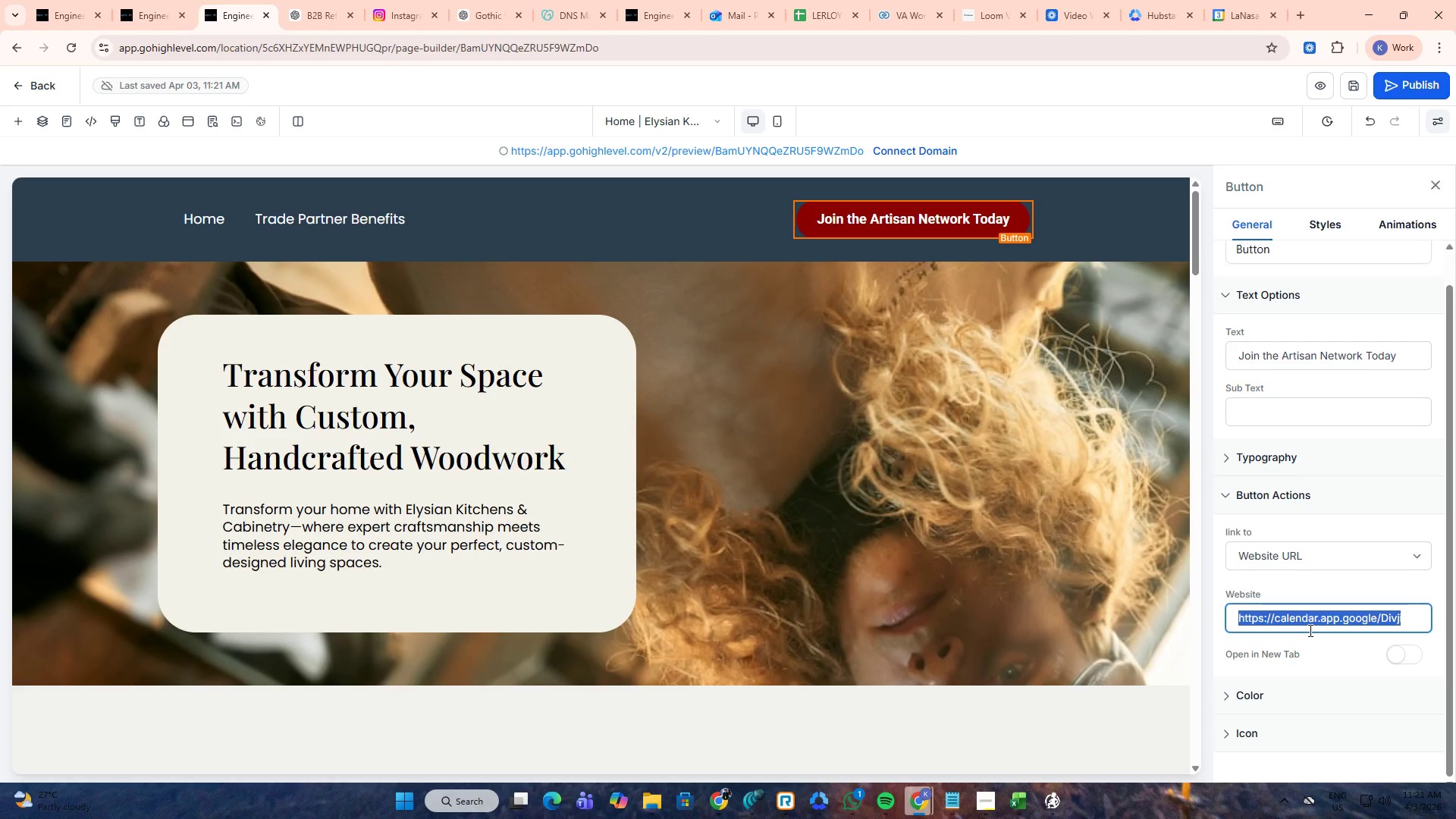 
key(Control+V)
 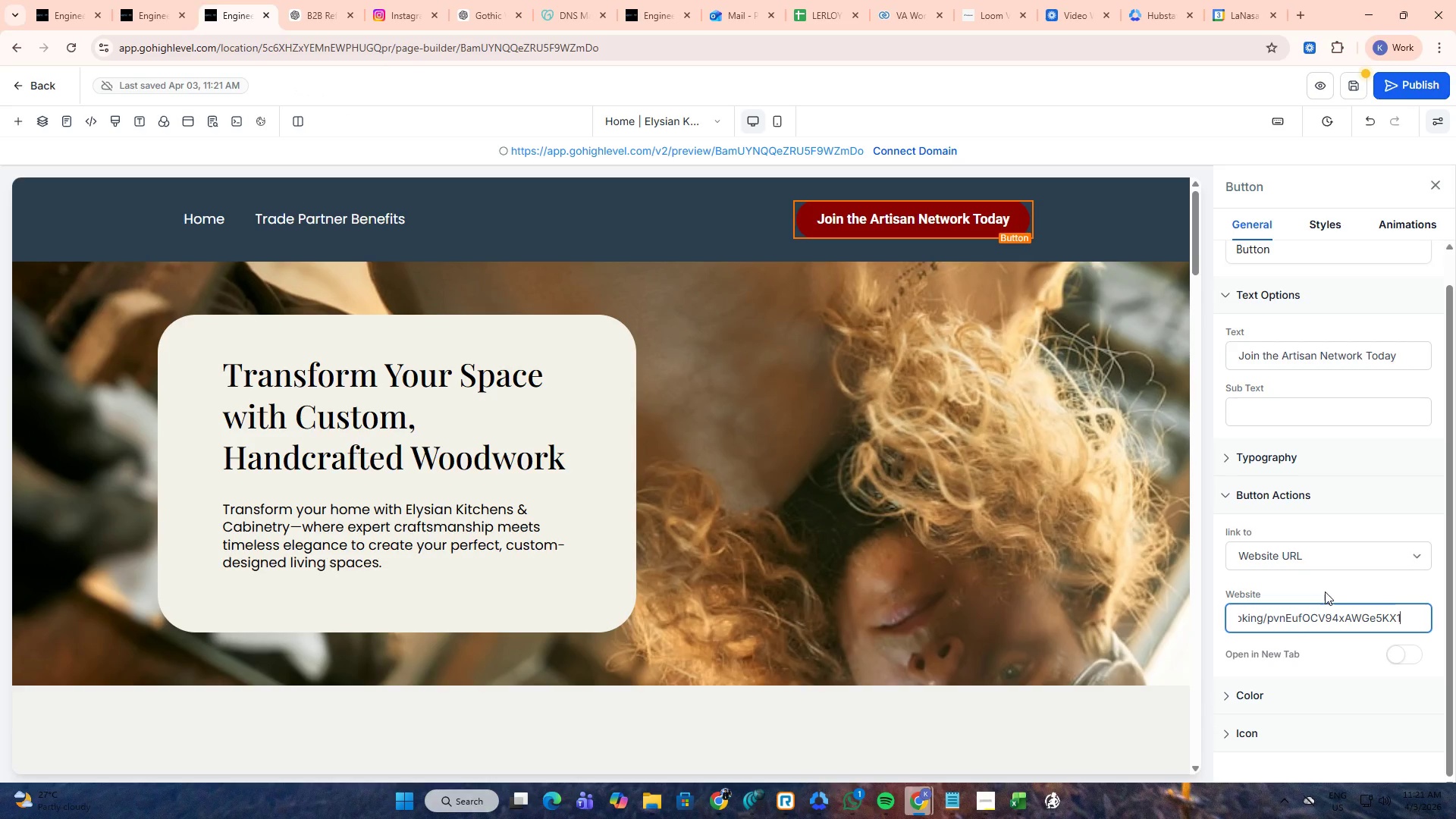 
left_click([1325, 592])
 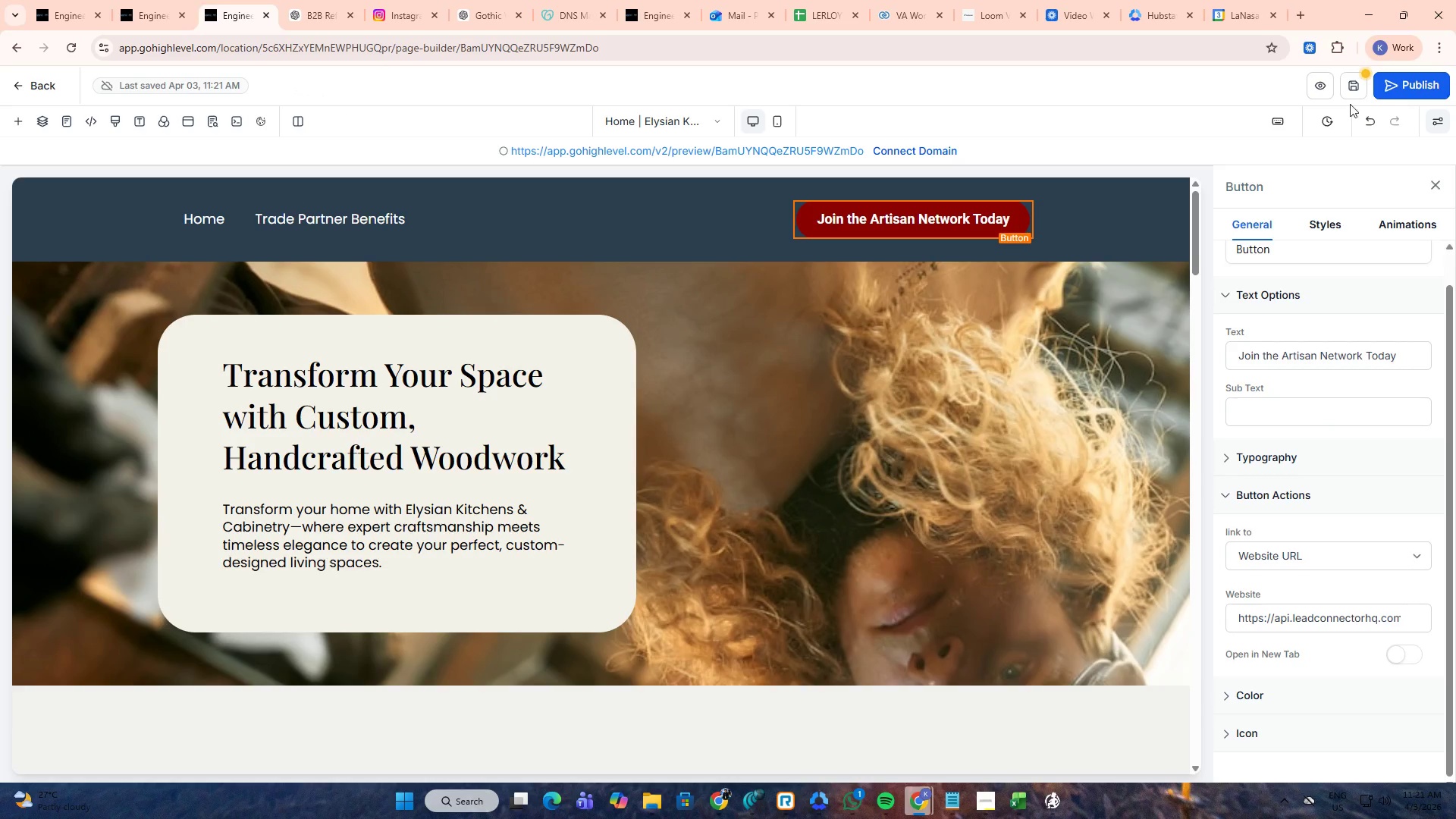 
left_click([1353, 92])
 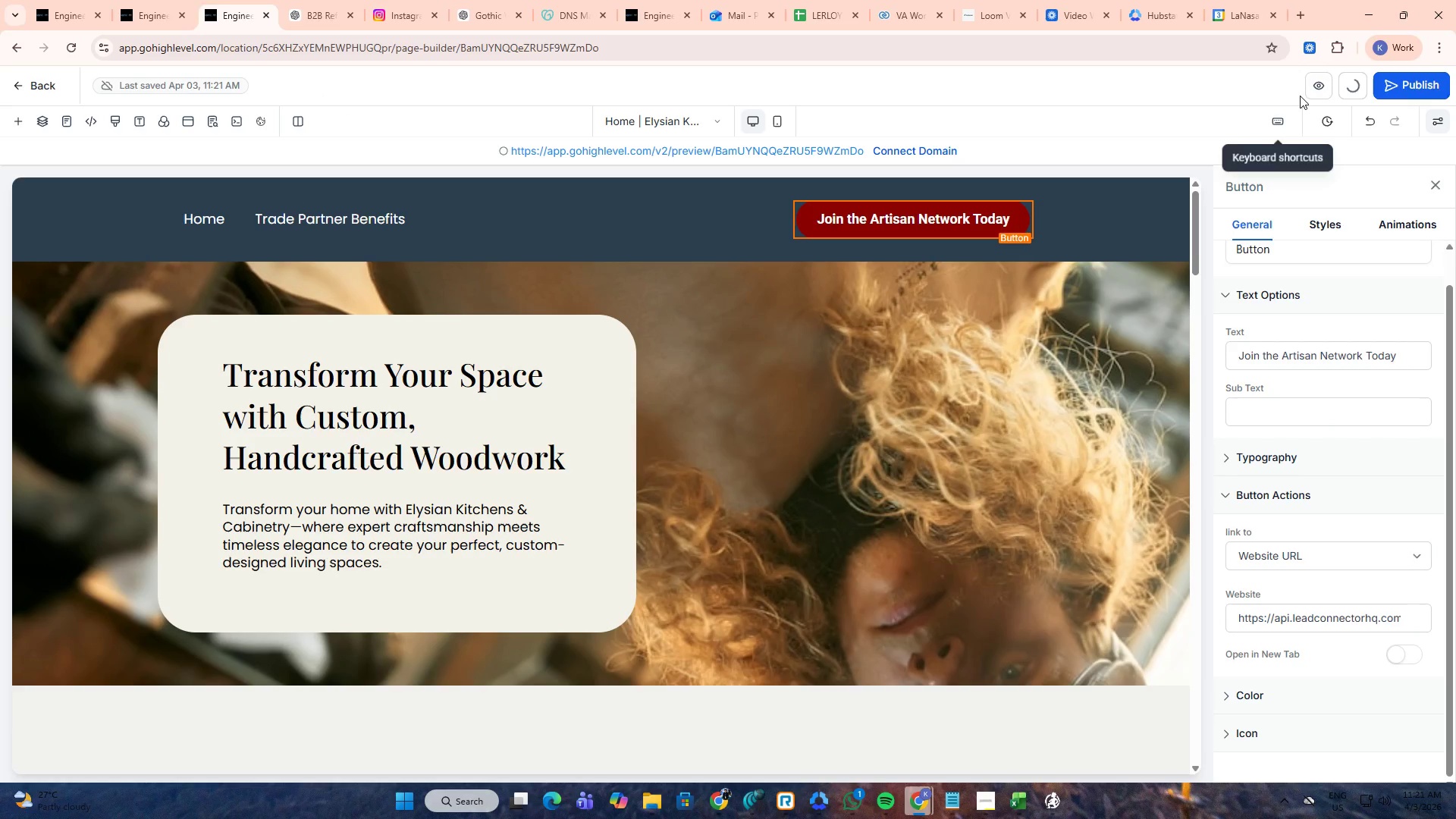 
left_click([1314, 85])
 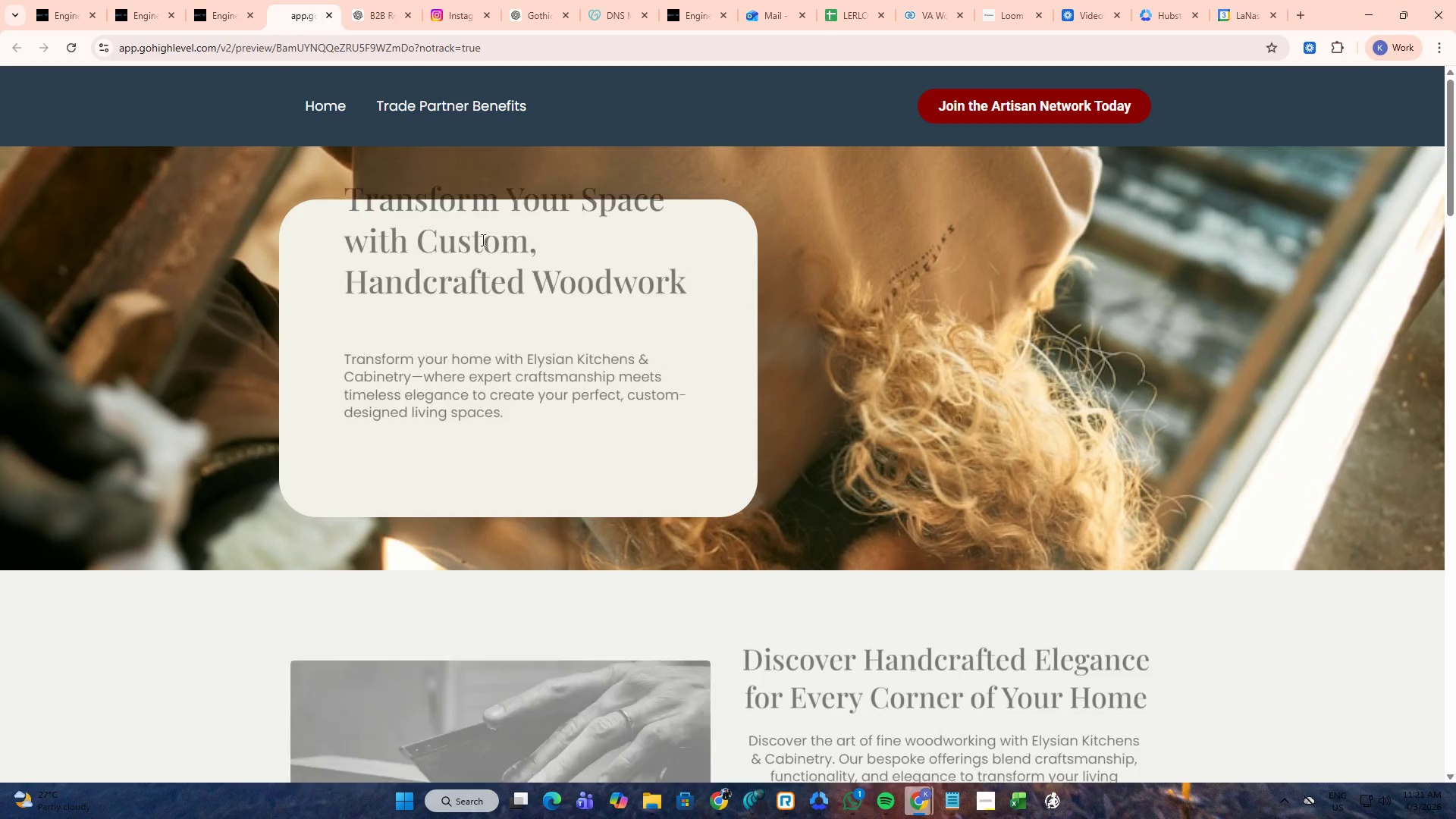 
left_click([987, 110])
 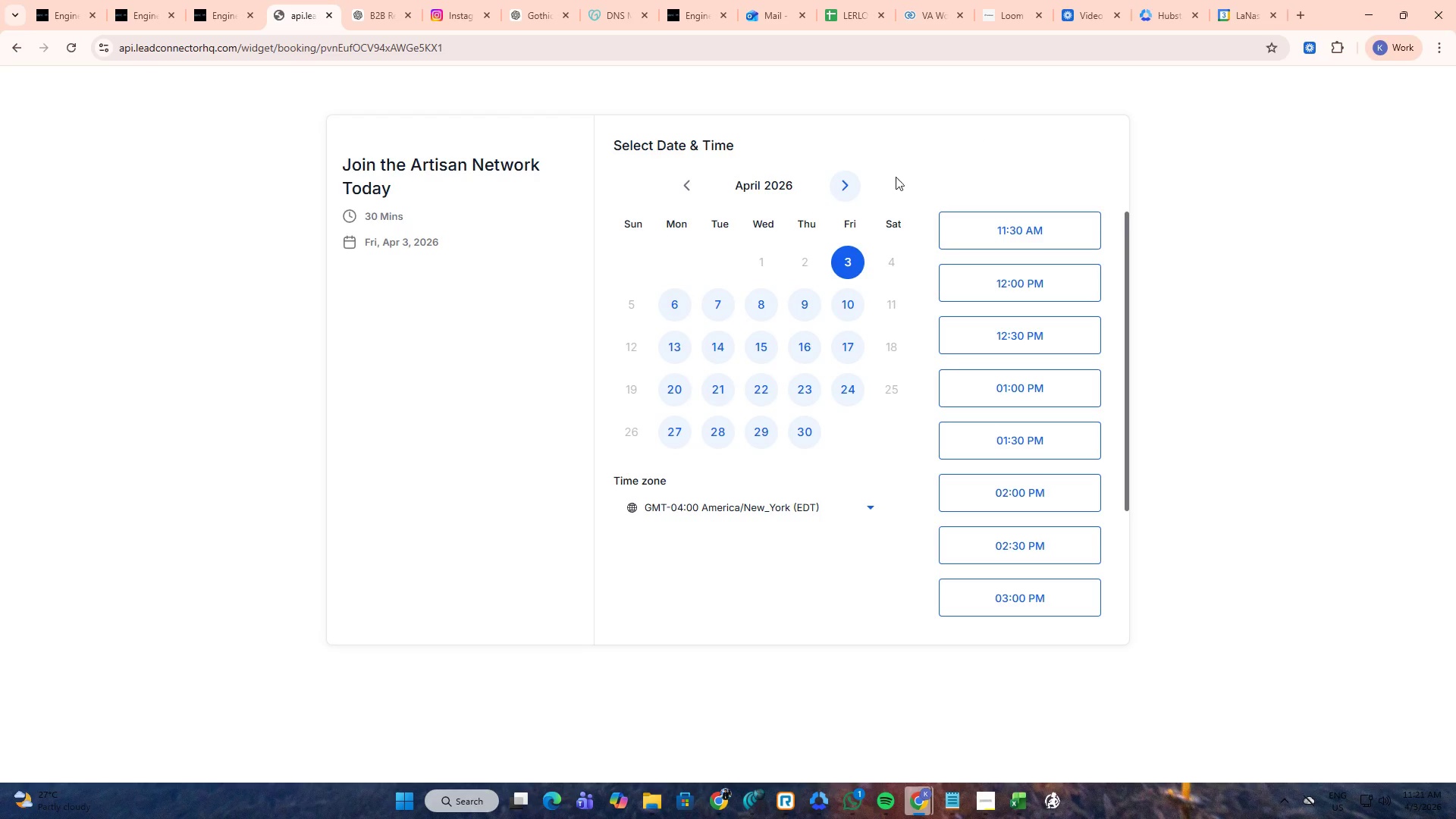 
key(Control+W)
 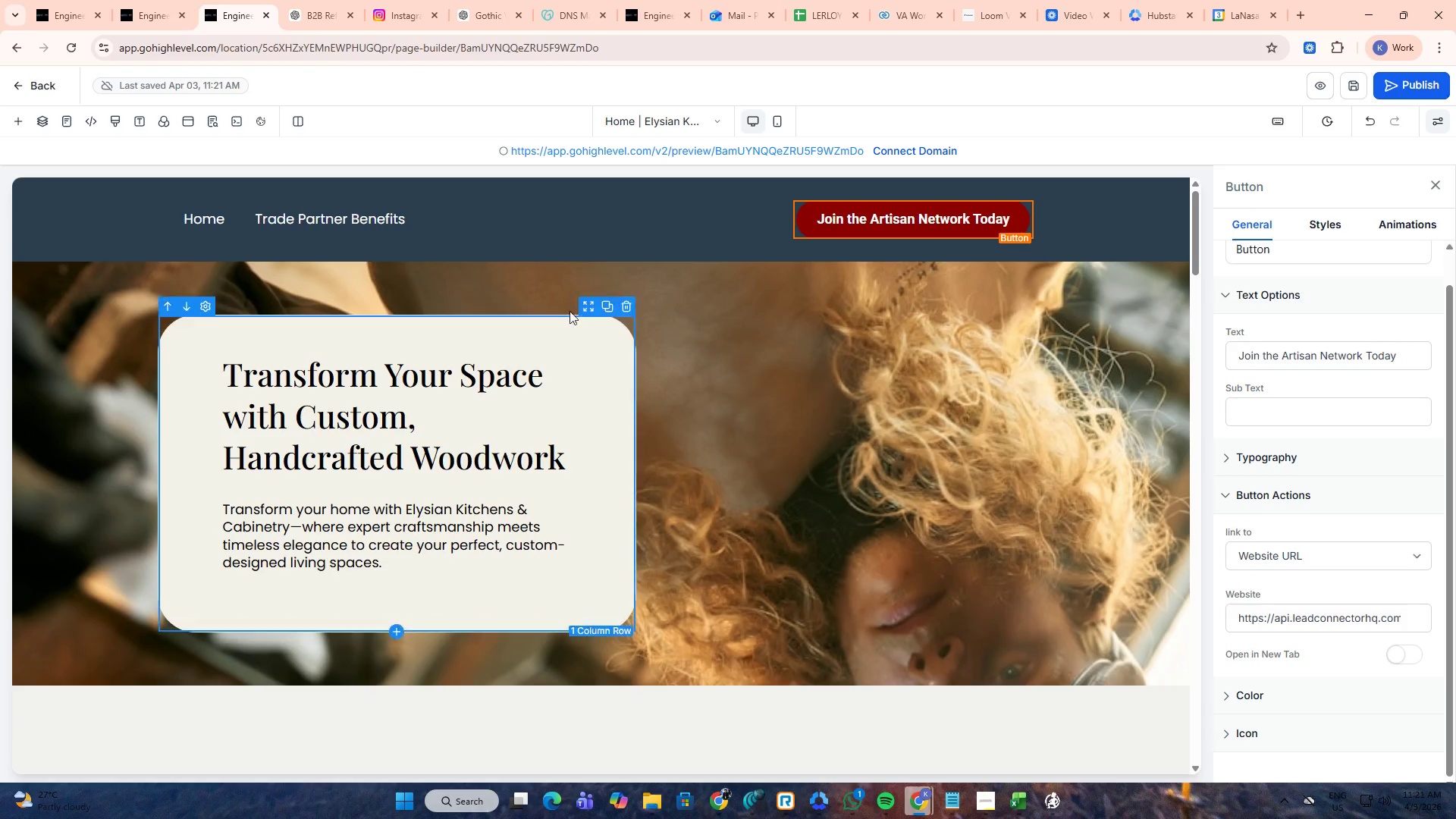 
key(Alt+AltLeft)
 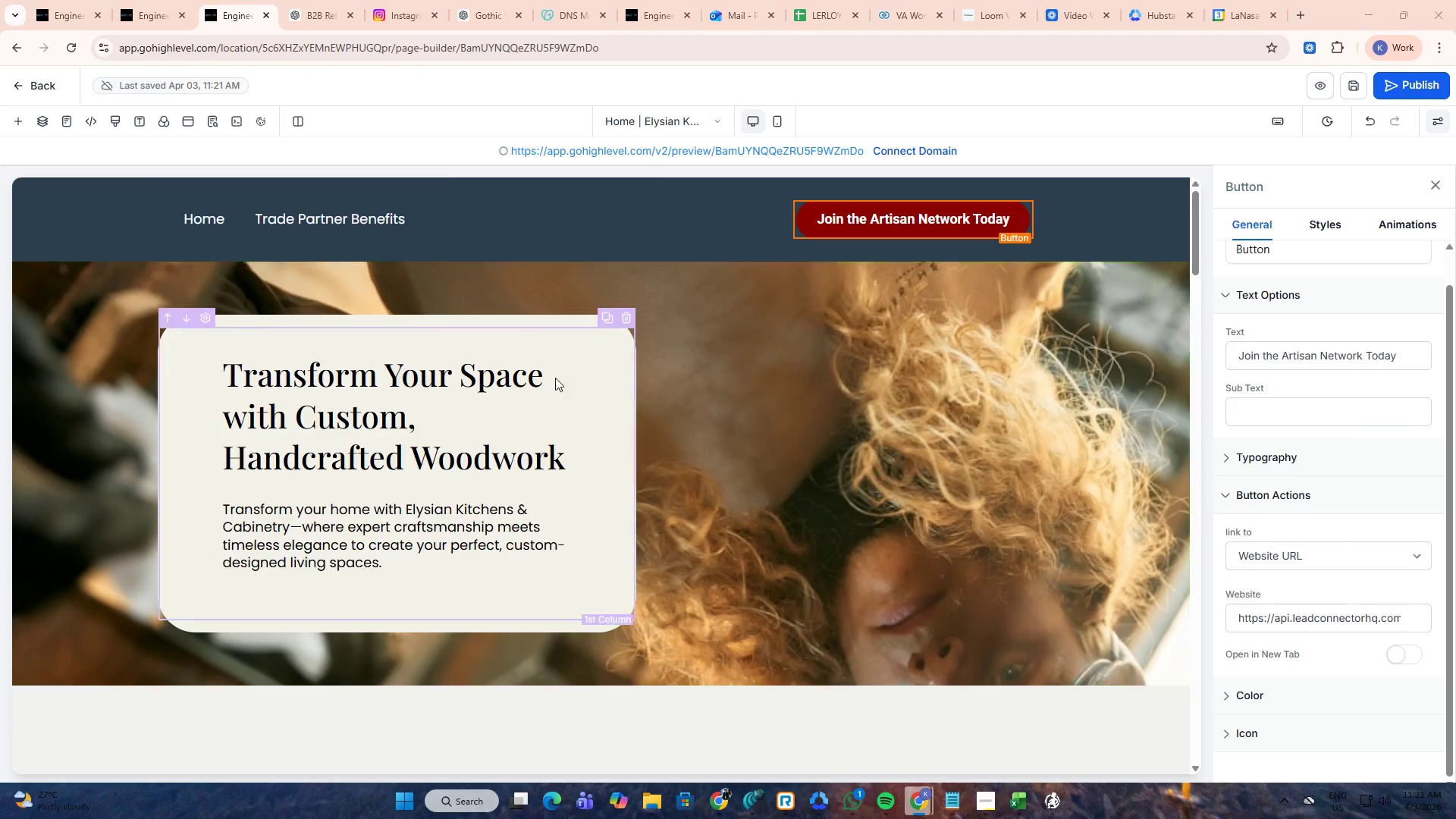 
key(Alt+Tab)